 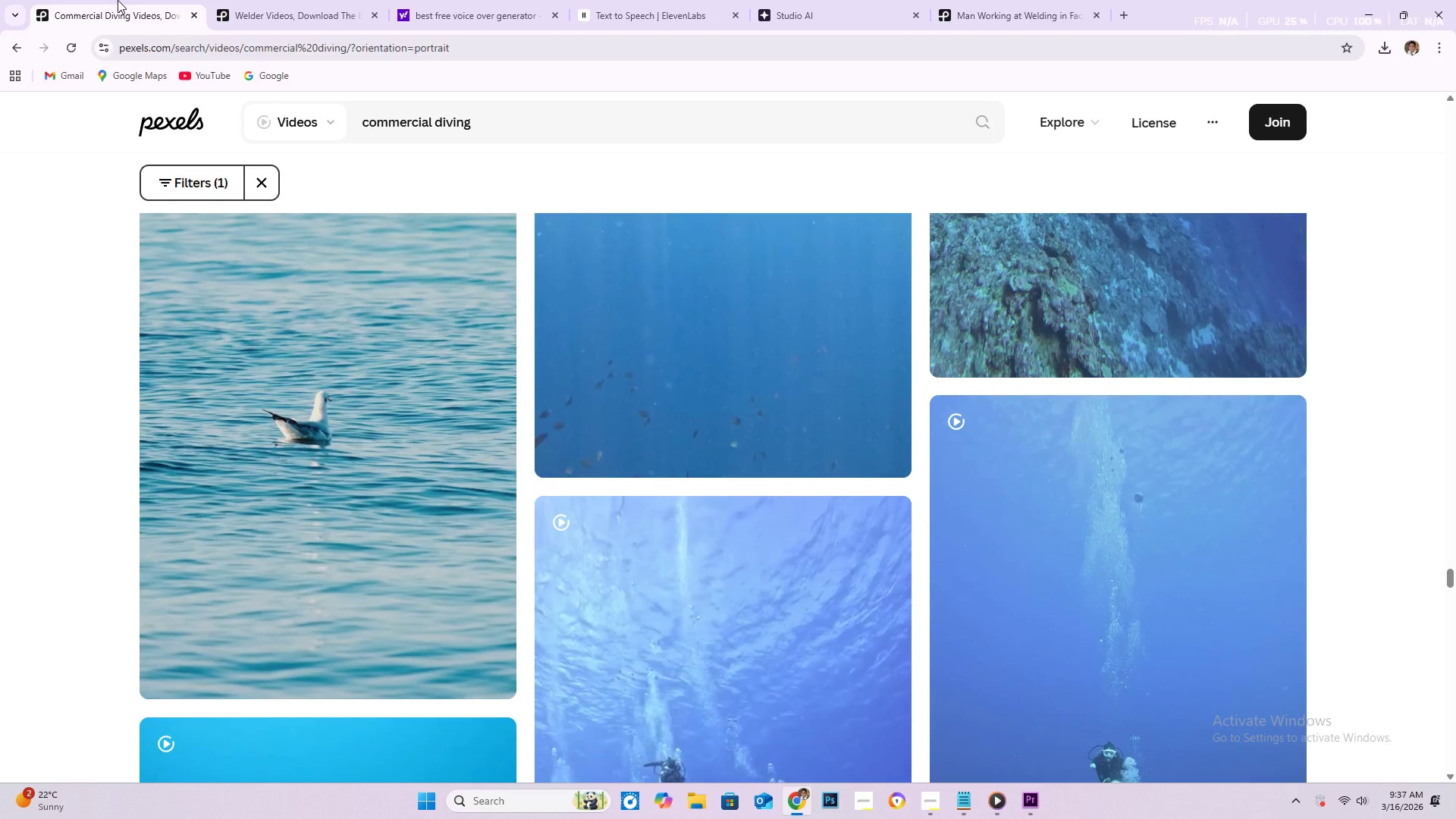 
scroll: coordinate [739, 431], scroll_direction: down, amount: 19.0
 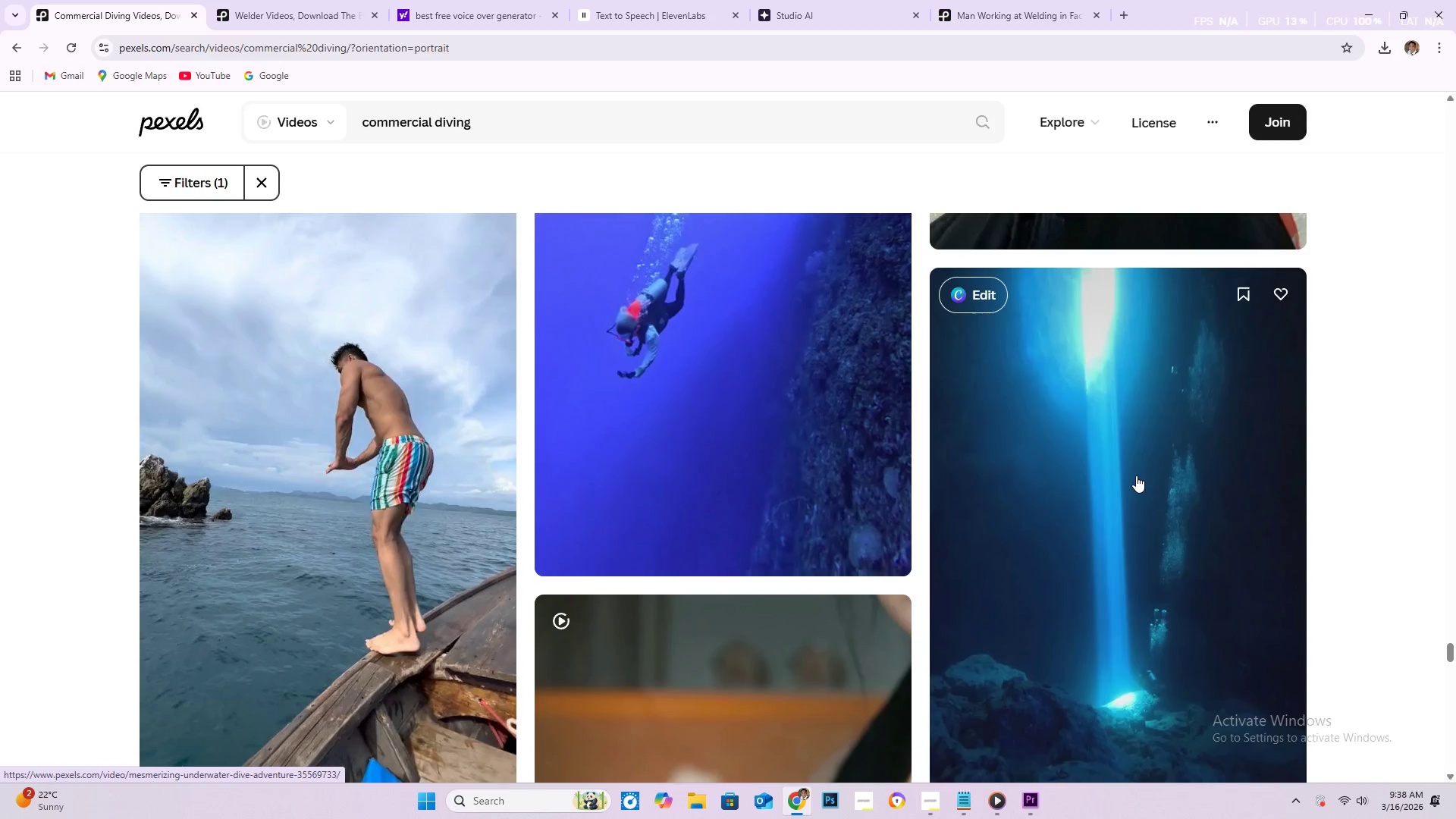 
wait(6.69)
 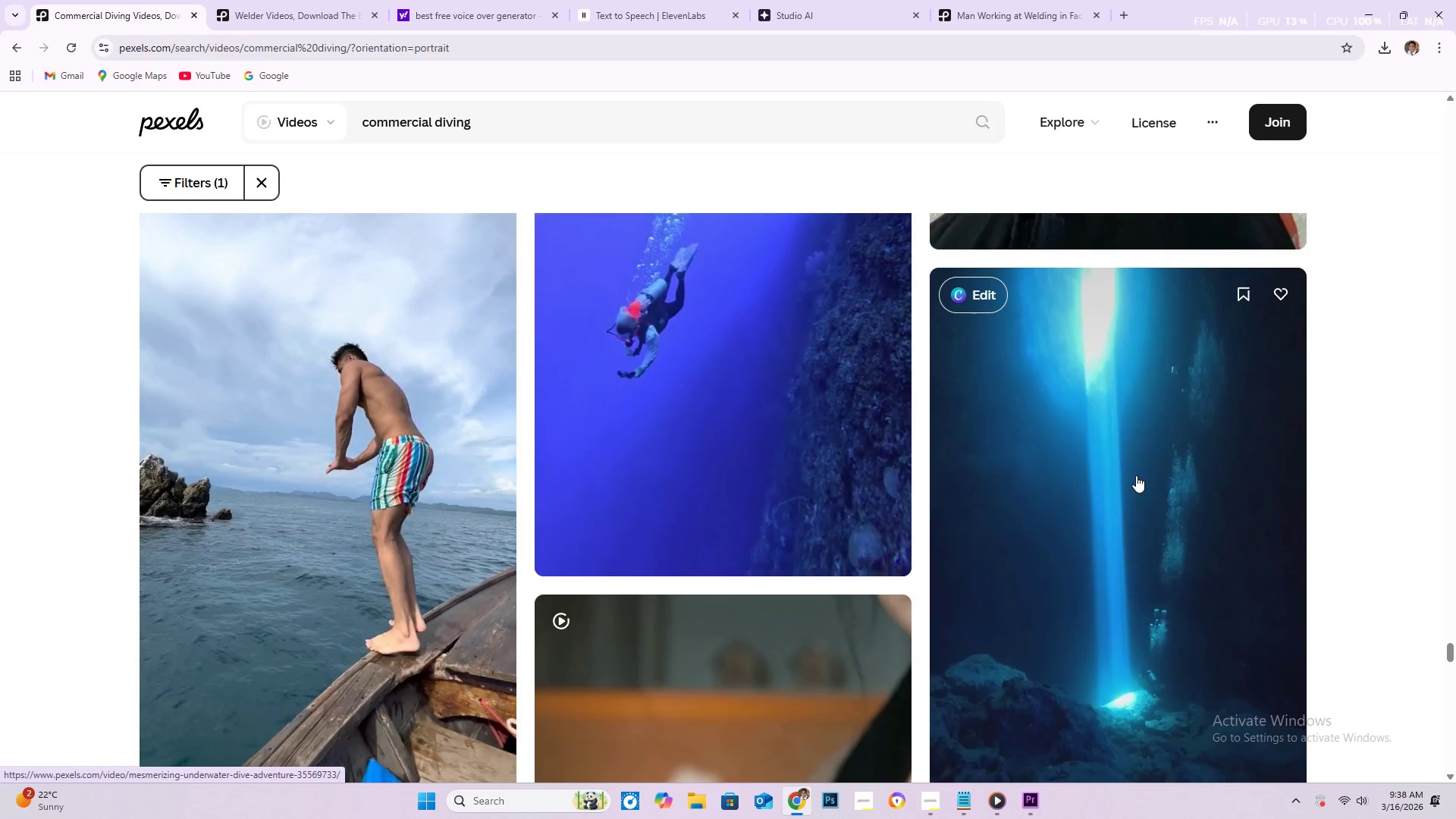 
scroll: coordinate [1138, 469], scroll_direction: down, amount: 3.0
 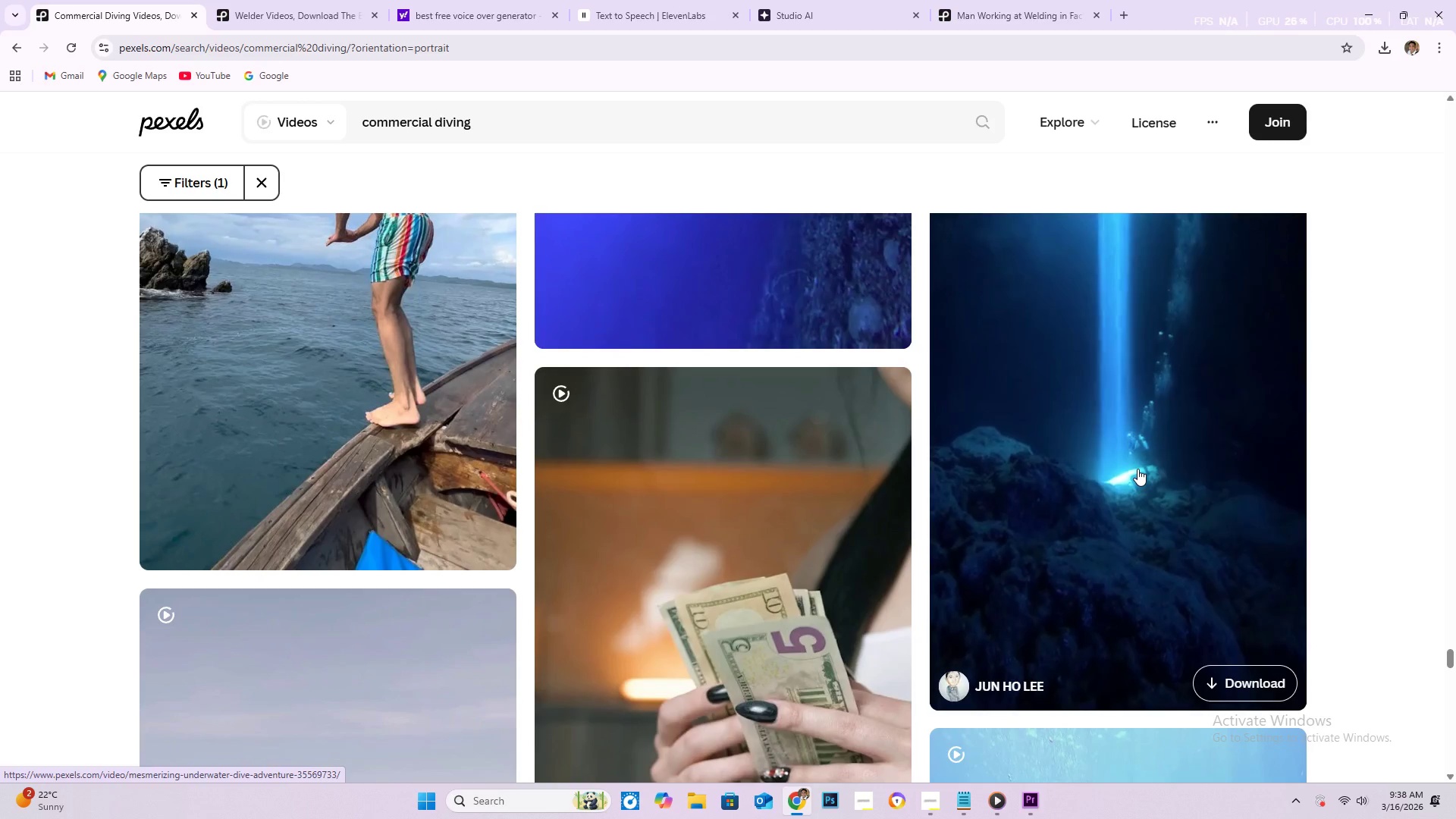 
wait(5.06)
 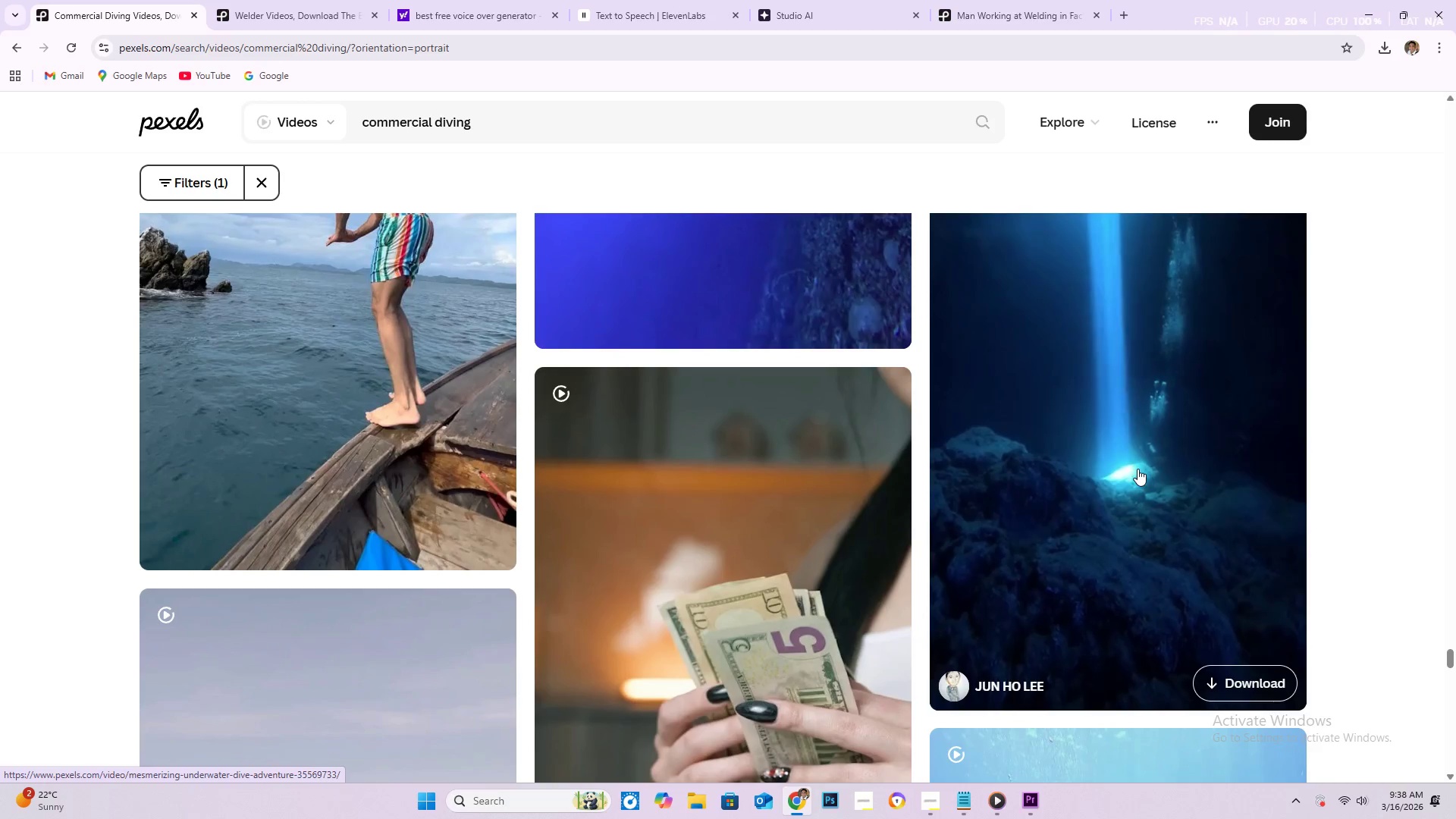 
scroll: coordinate [1138, 469], scroll_direction: down, amount: 3.0
 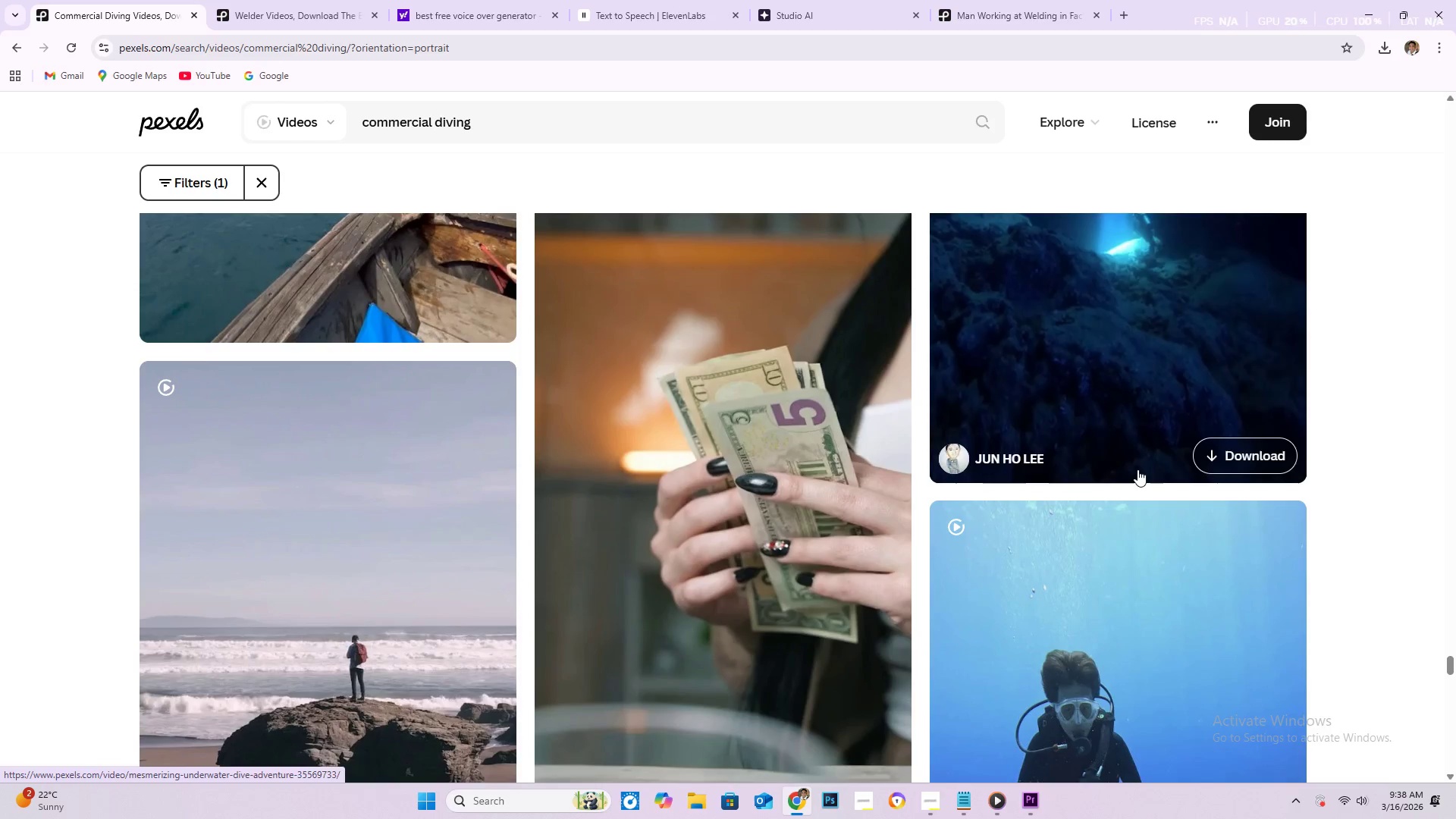 
wait(6.6)
 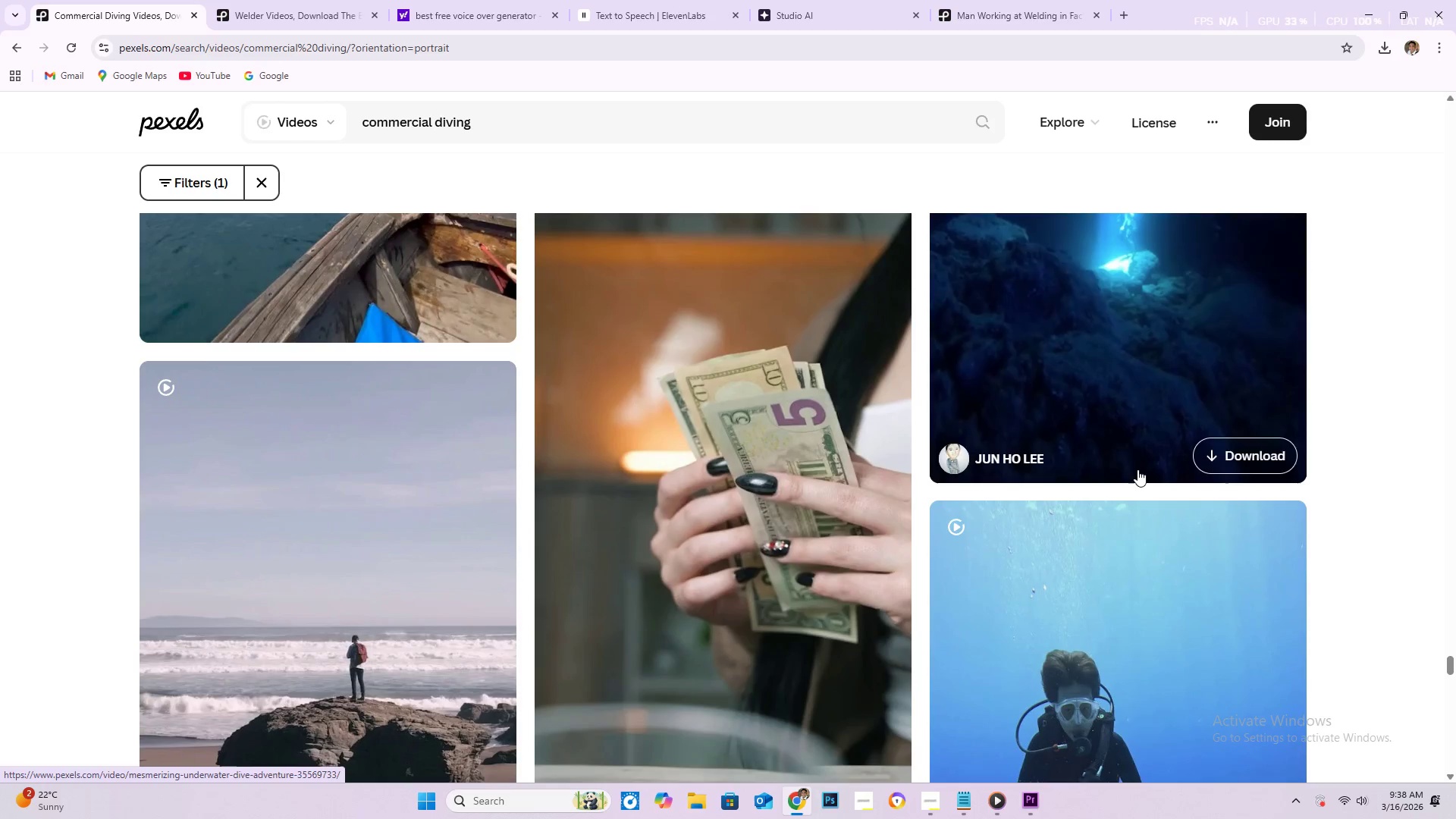 
scroll: coordinate [1131, 466], scroll_direction: down, amount: 5.0
 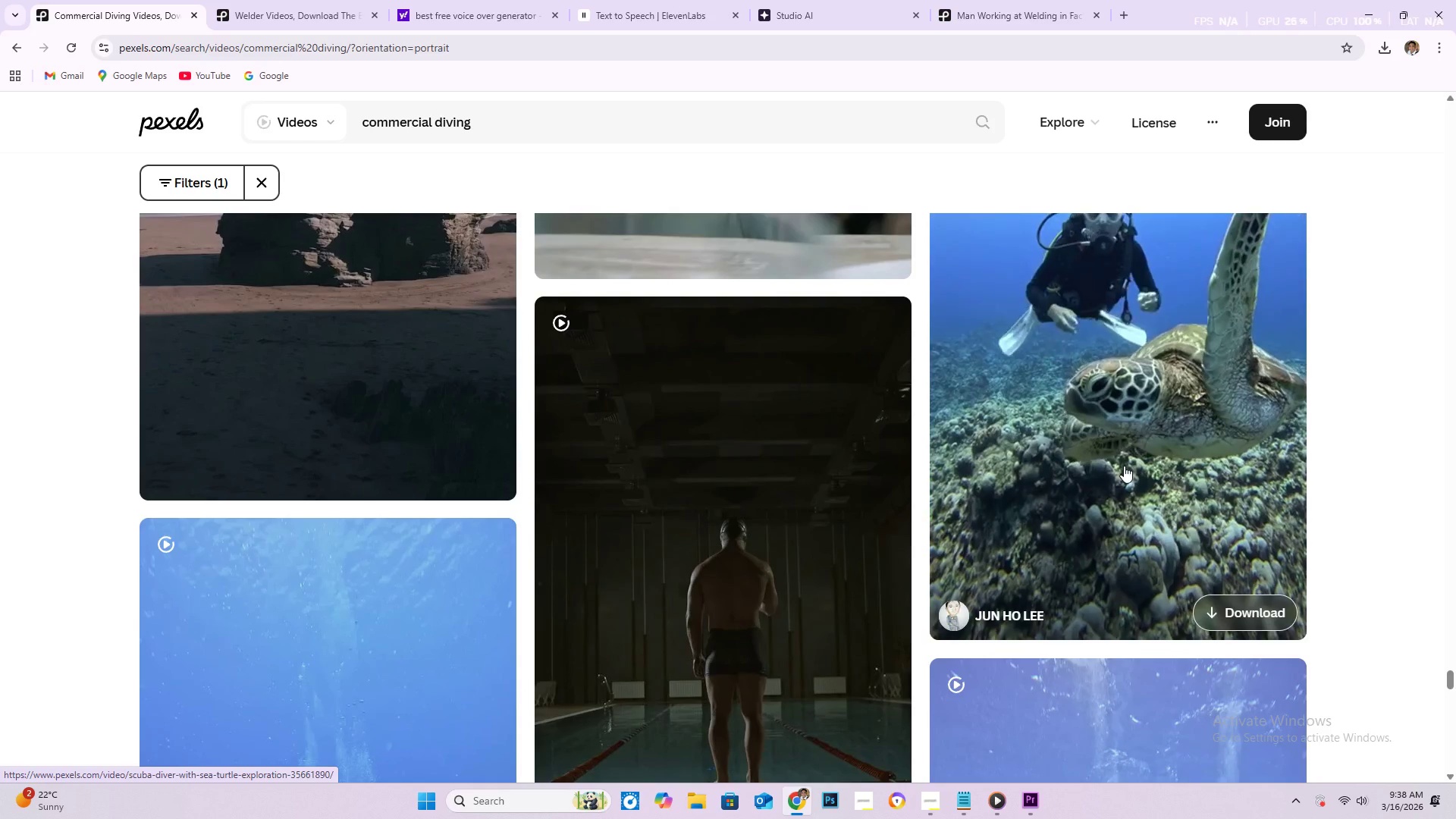 
scroll: coordinate [1119, 466], scroll_direction: down, amount: 9.0
 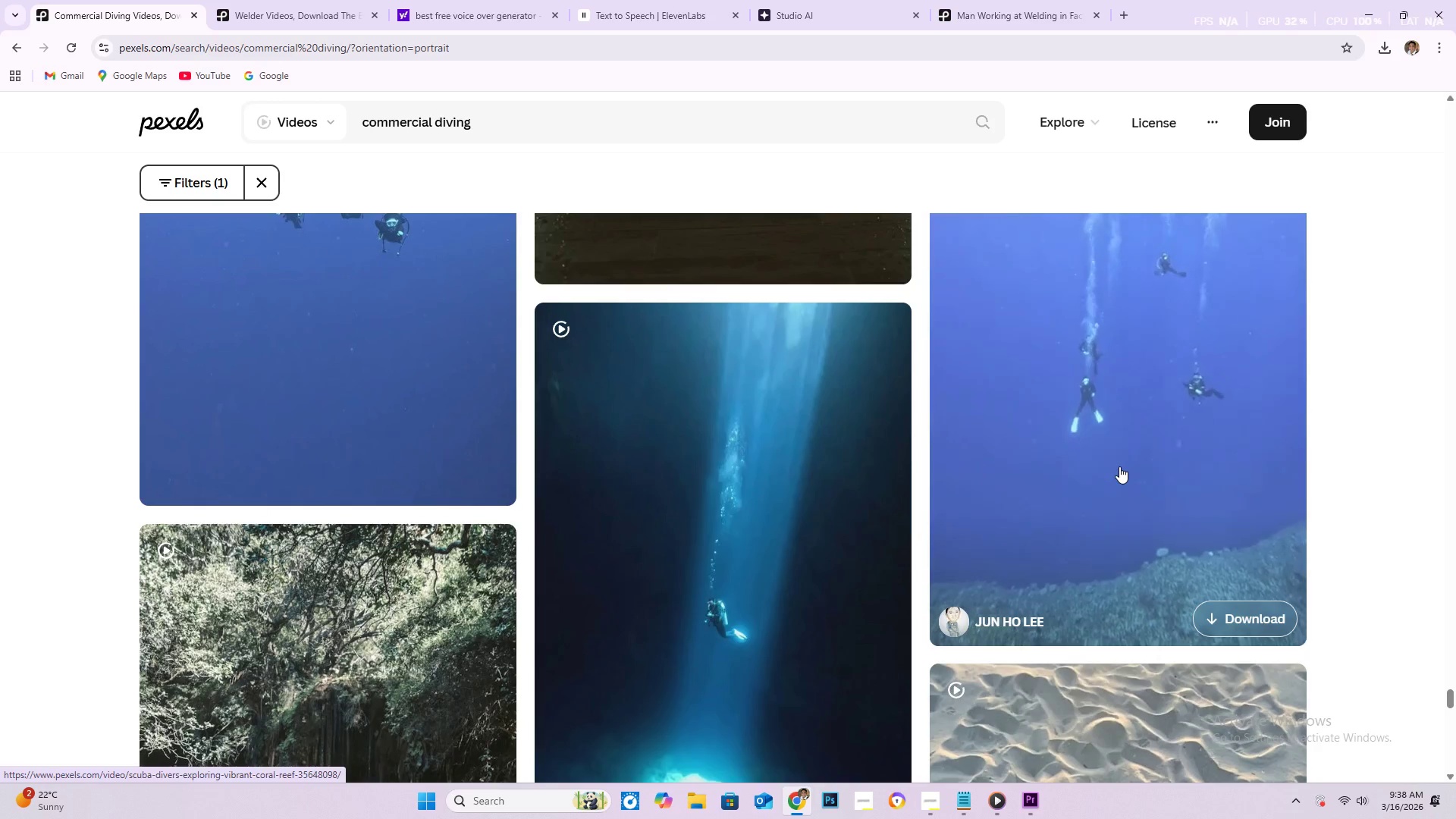 
scroll: coordinate [1119, 466], scroll_direction: down, amount: 6.0
 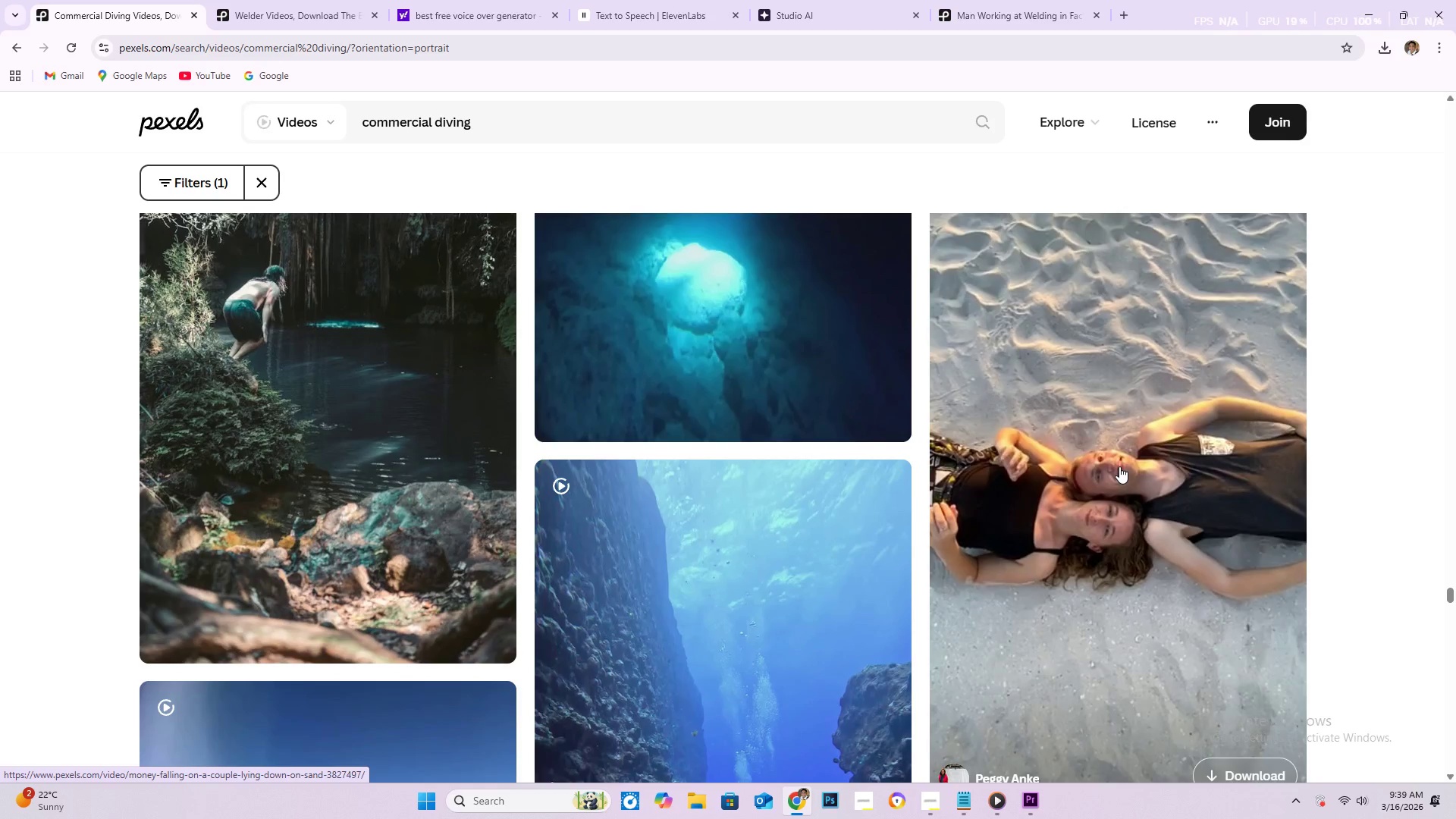 
scroll: coordinate [1119, 466], scroll_direction: down, amount: 5.0
 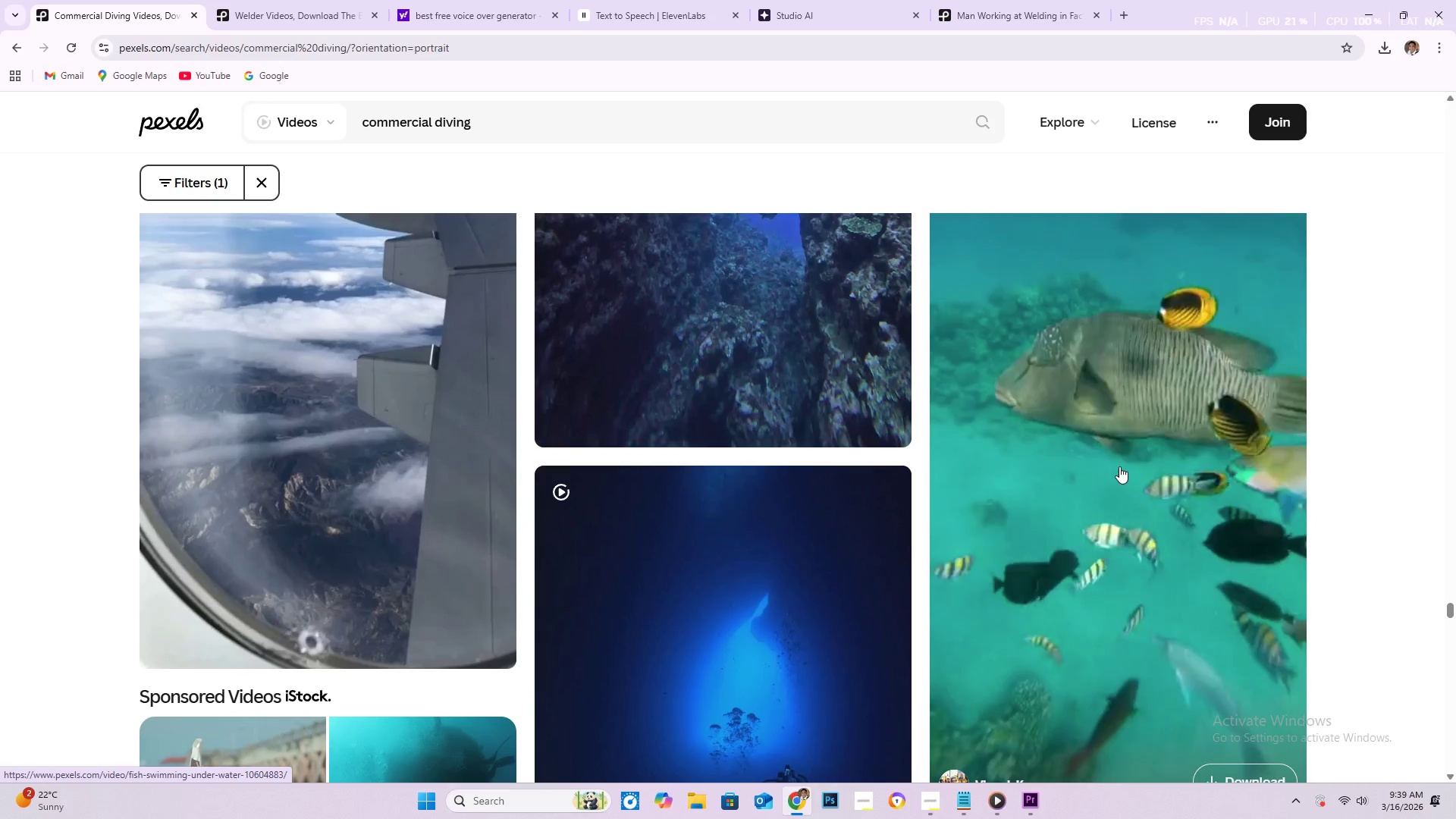 
scroll: coordinate [1119, 466], scroll_direction: down, amount: 1.0
 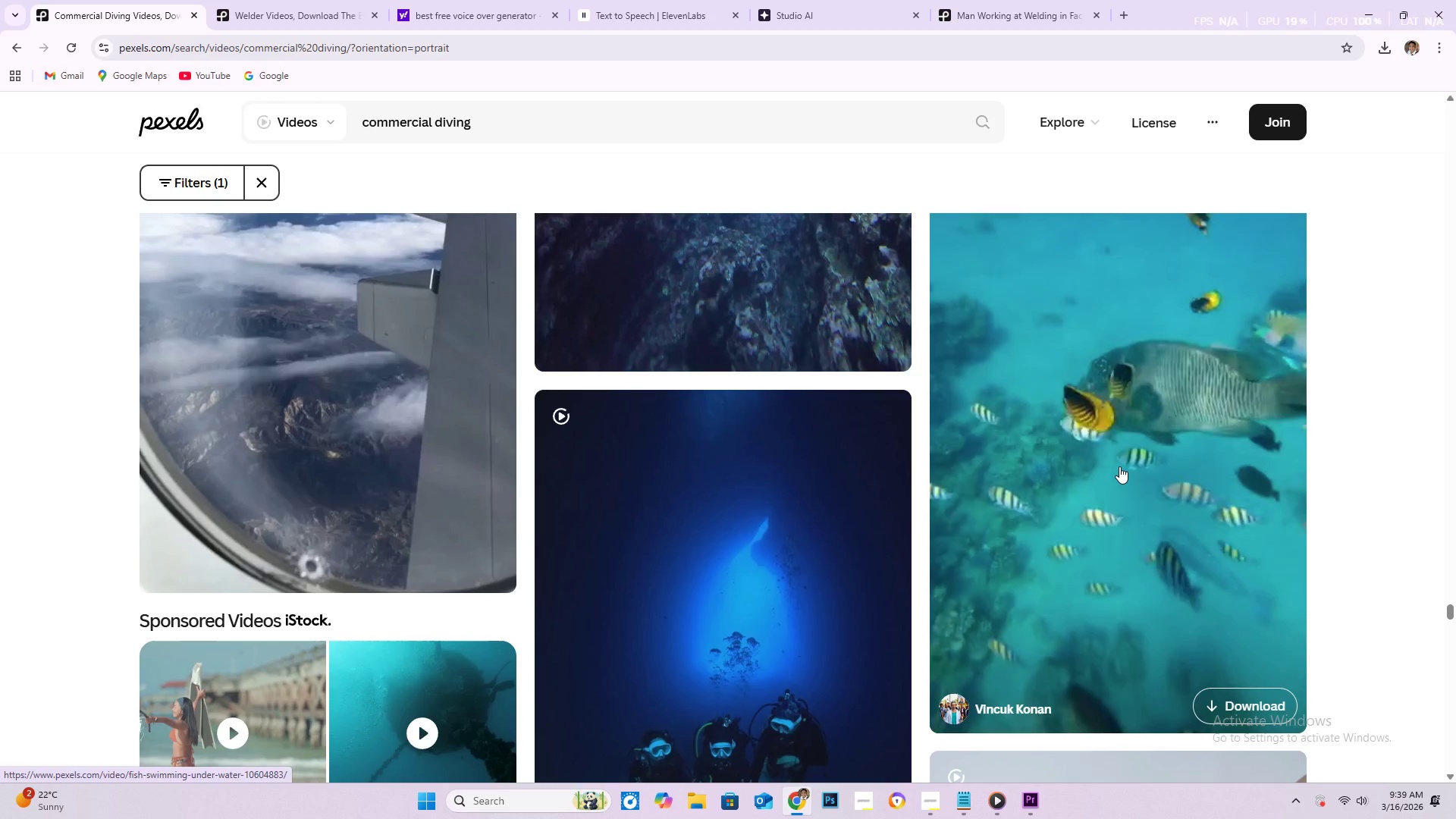 
wait(5.41)
 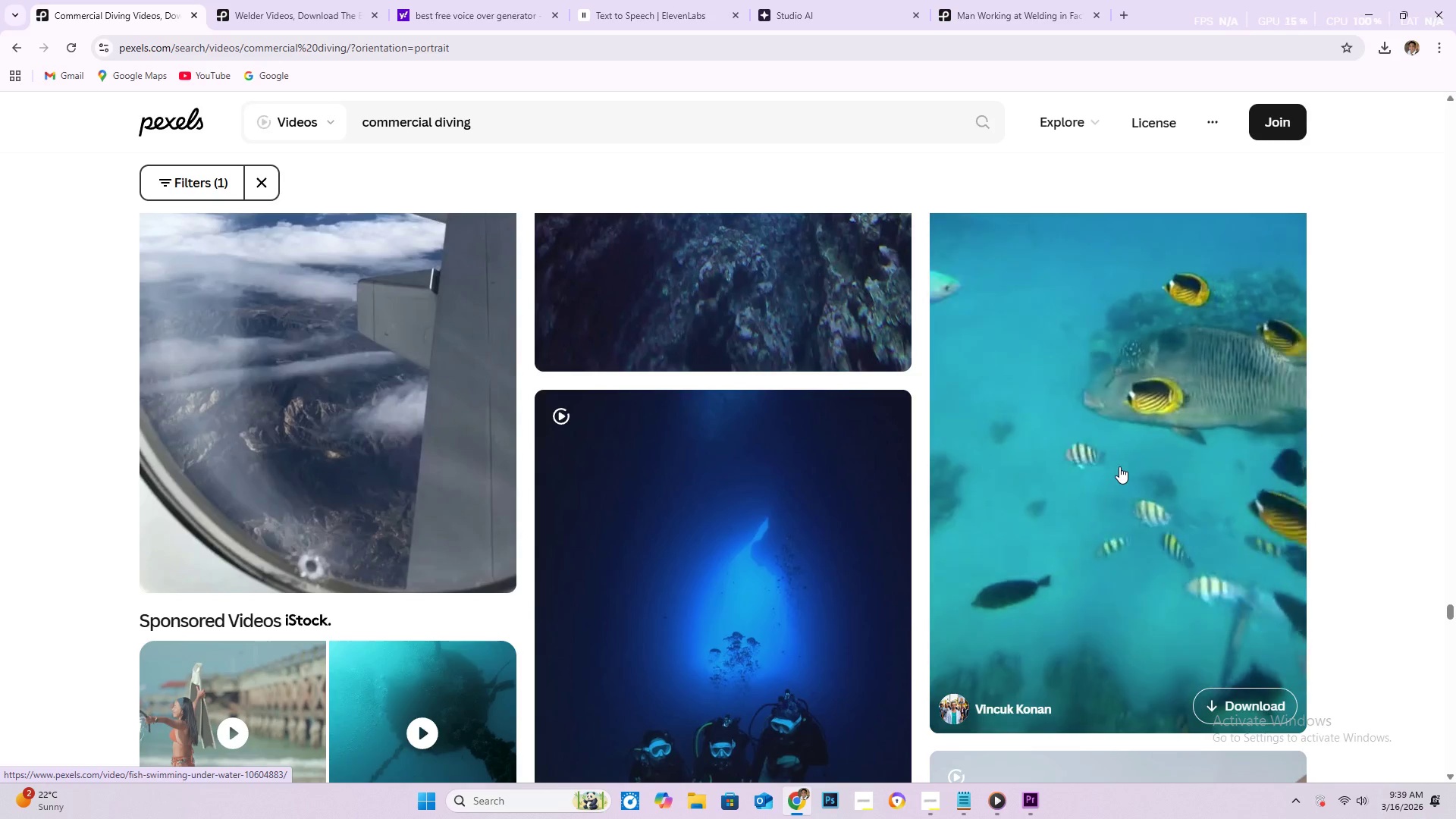 
scroll: coordinate [1119, 466], scroll_direction: down, amount: 6.0
 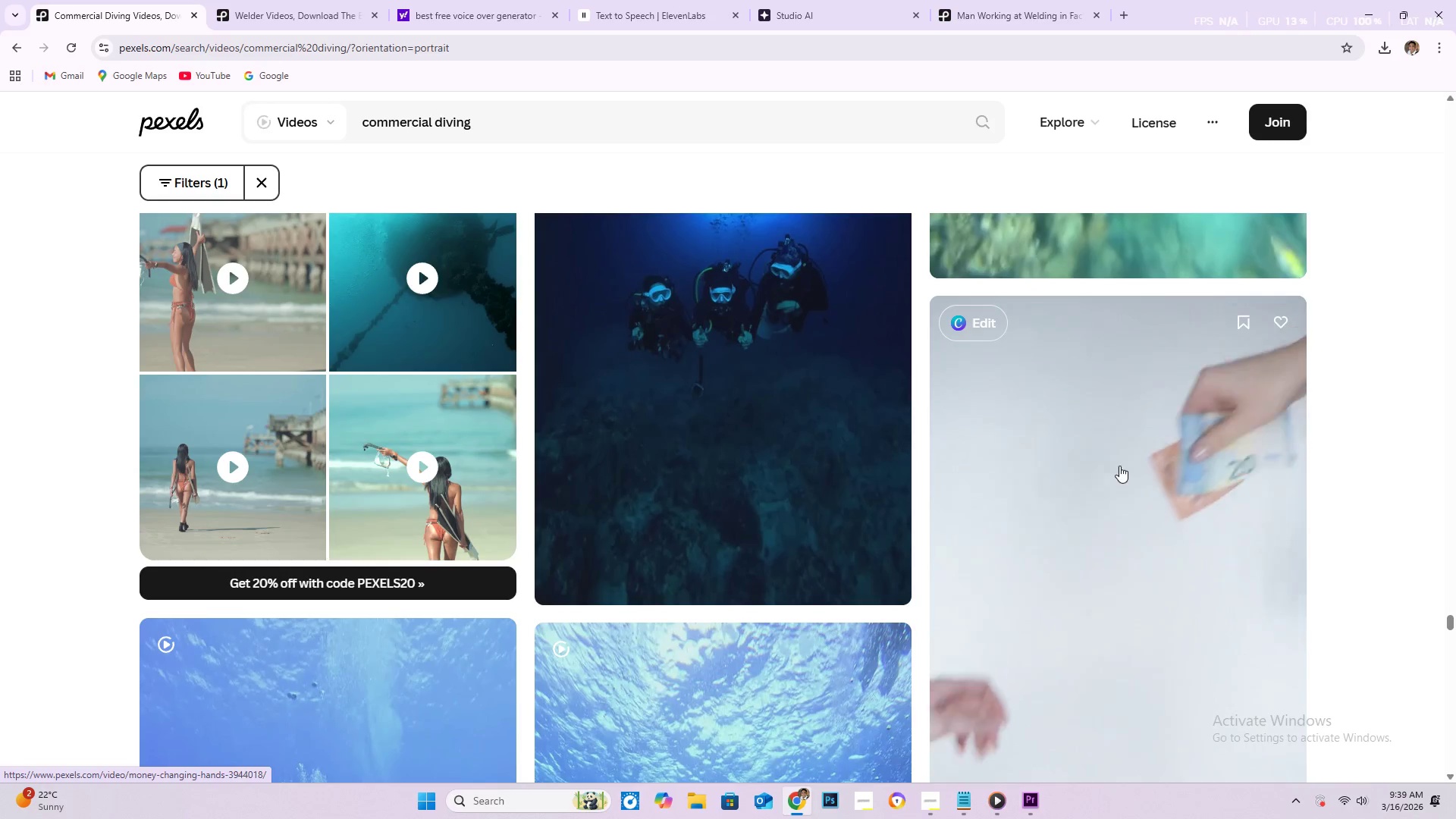 
scroll: coordinate [868, 493], scroll_direction: down, amount: 6.0
 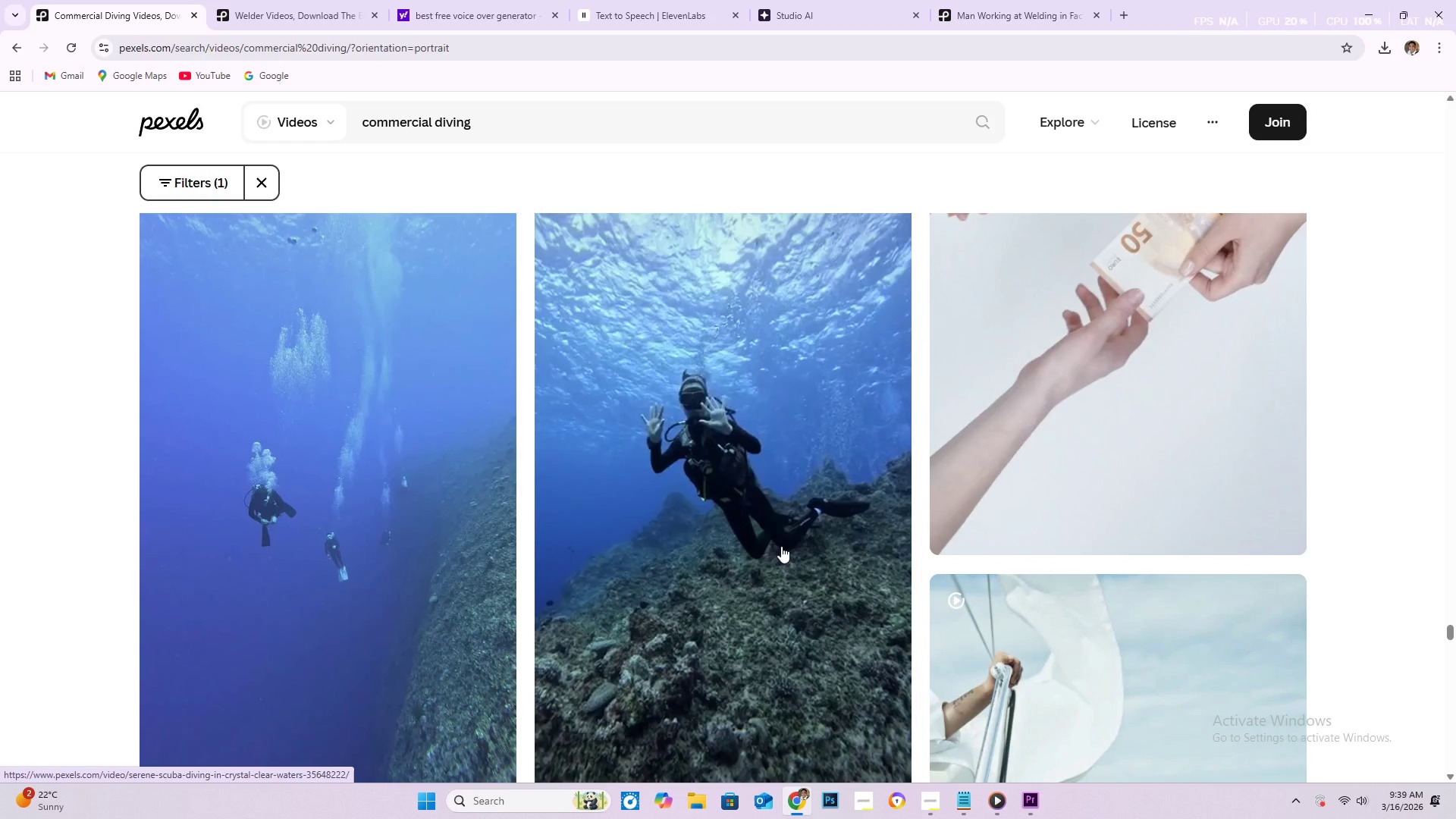 
wait(12.47)
 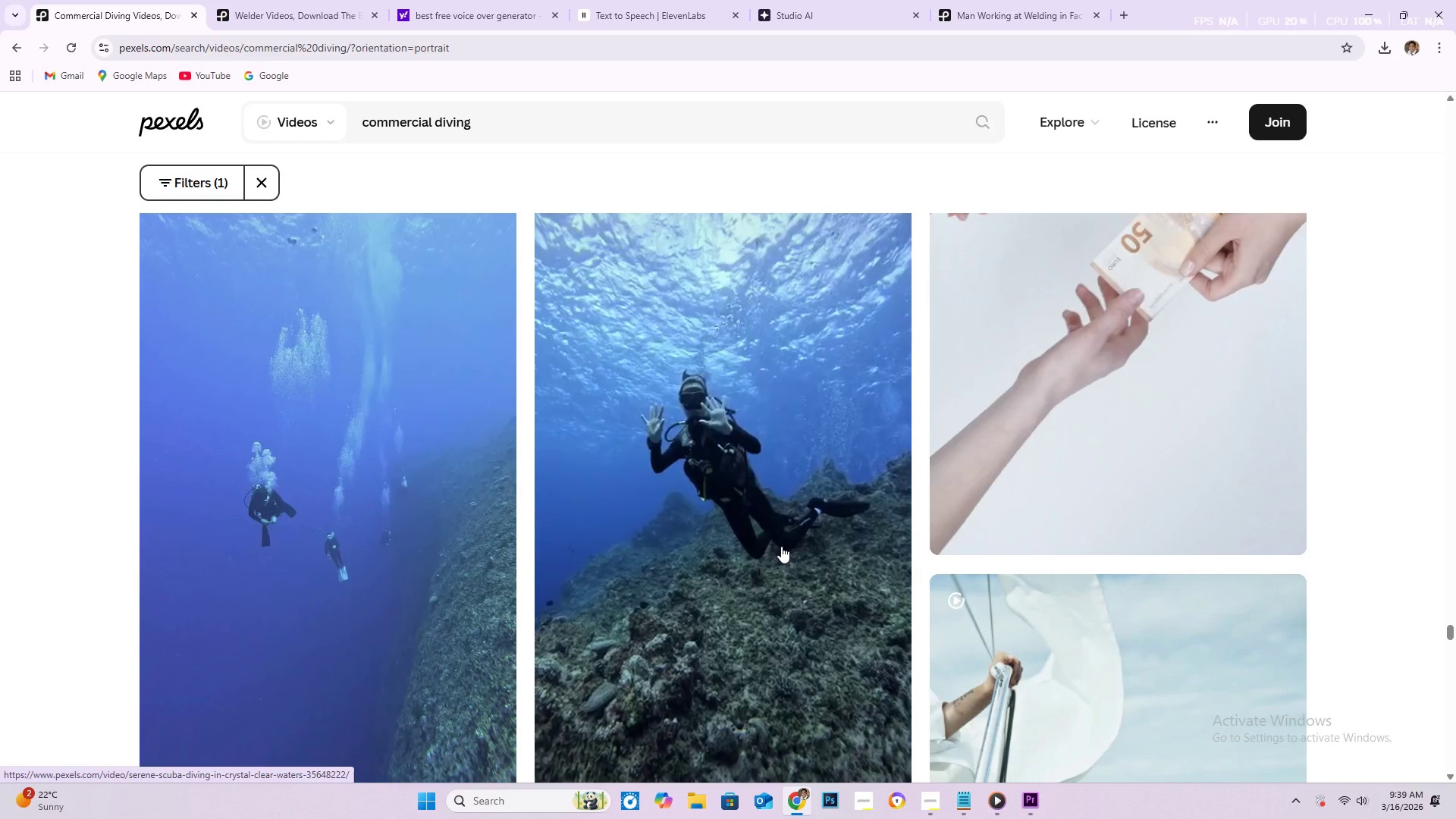 
scroll: coordinate [717, 518], scroll_direction: down, amount: 25.0
 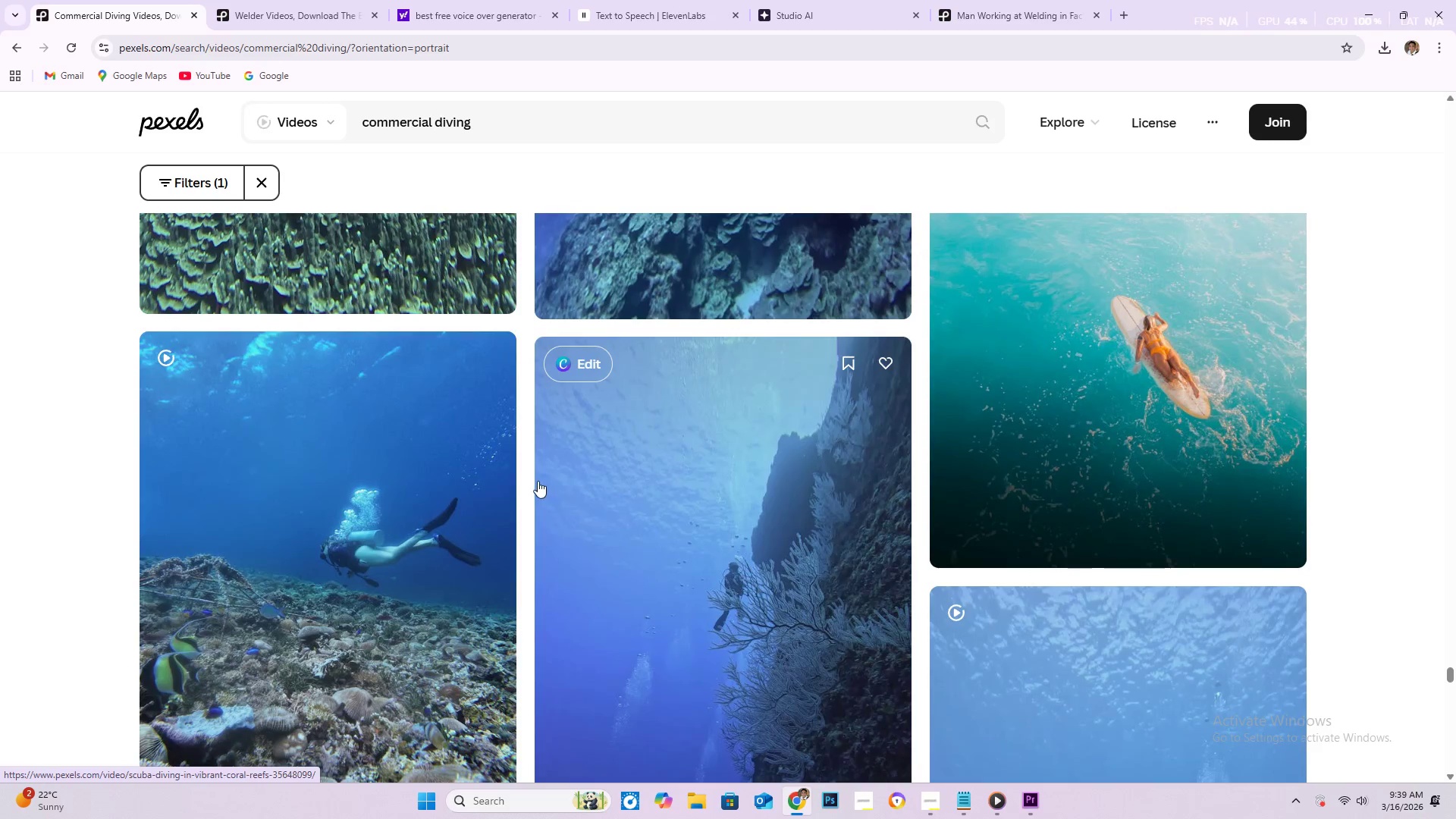 
scroll: coordinate [592, 504], scroll_direction: down, amount: 19.0
 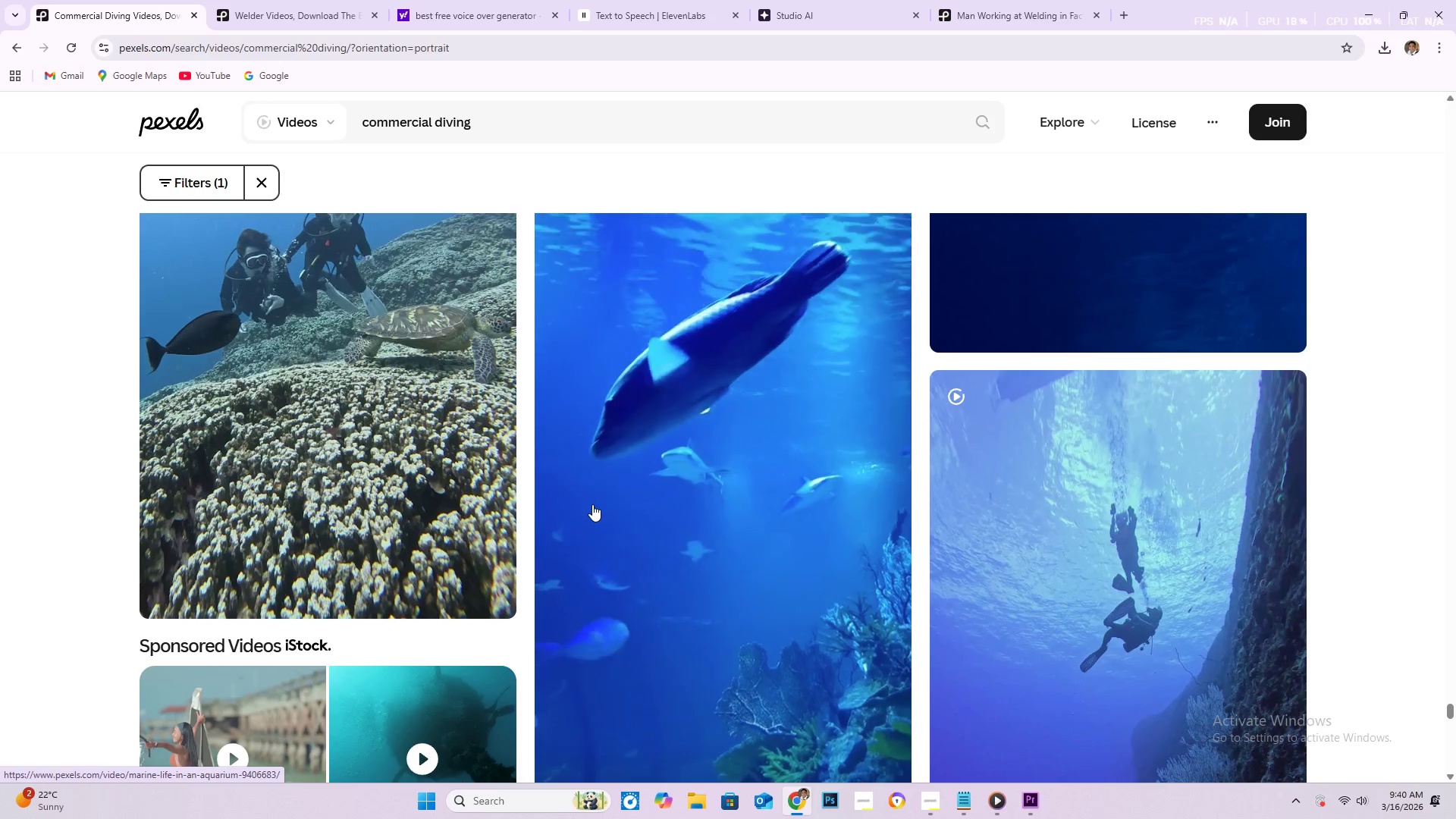 
scroll: coordinate [589, 504], scroll_direction: down, amount: 9.0
 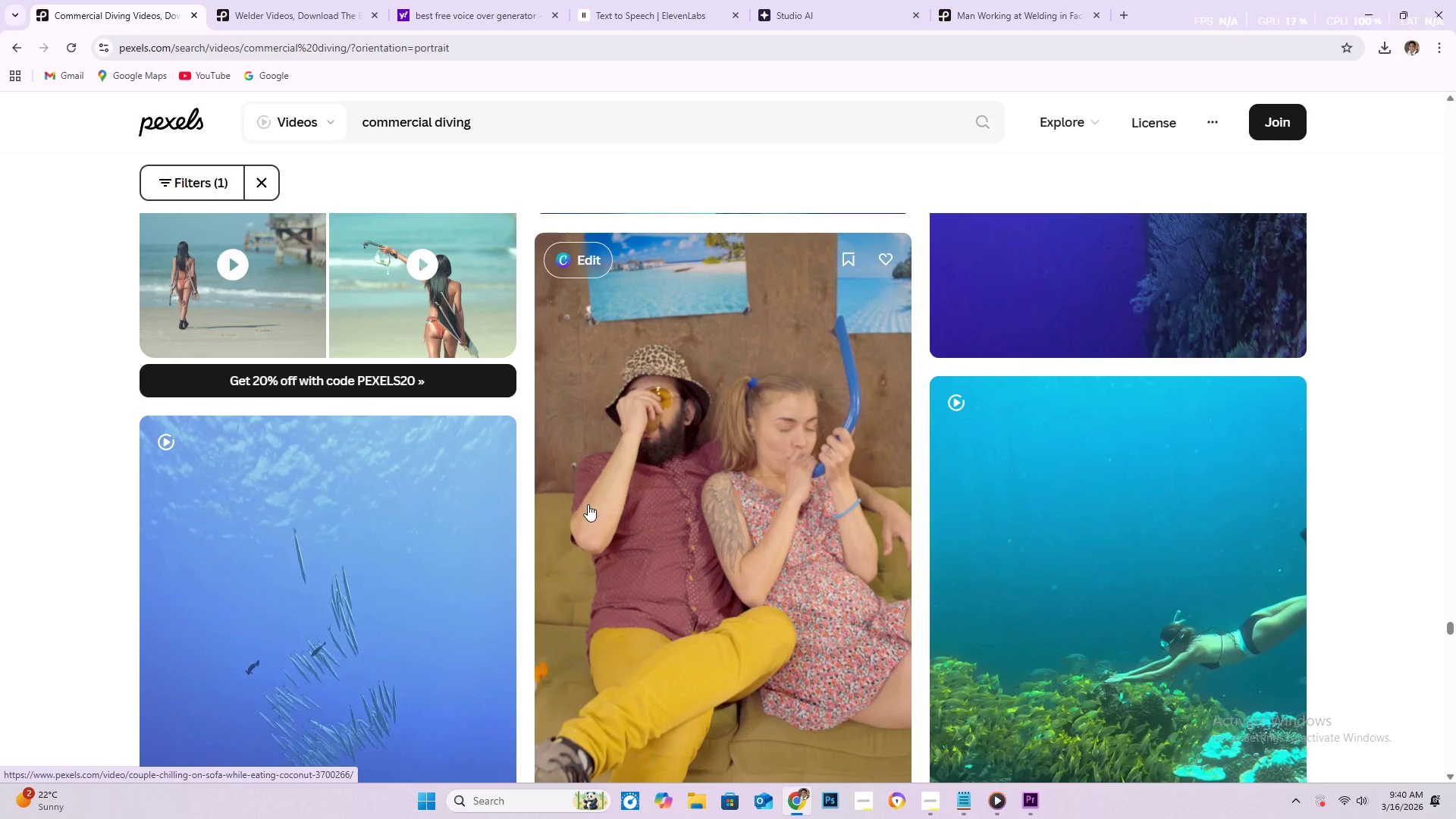 
scroll: coordinate [583, 504], scroll_direction: down, amount: 9.0
 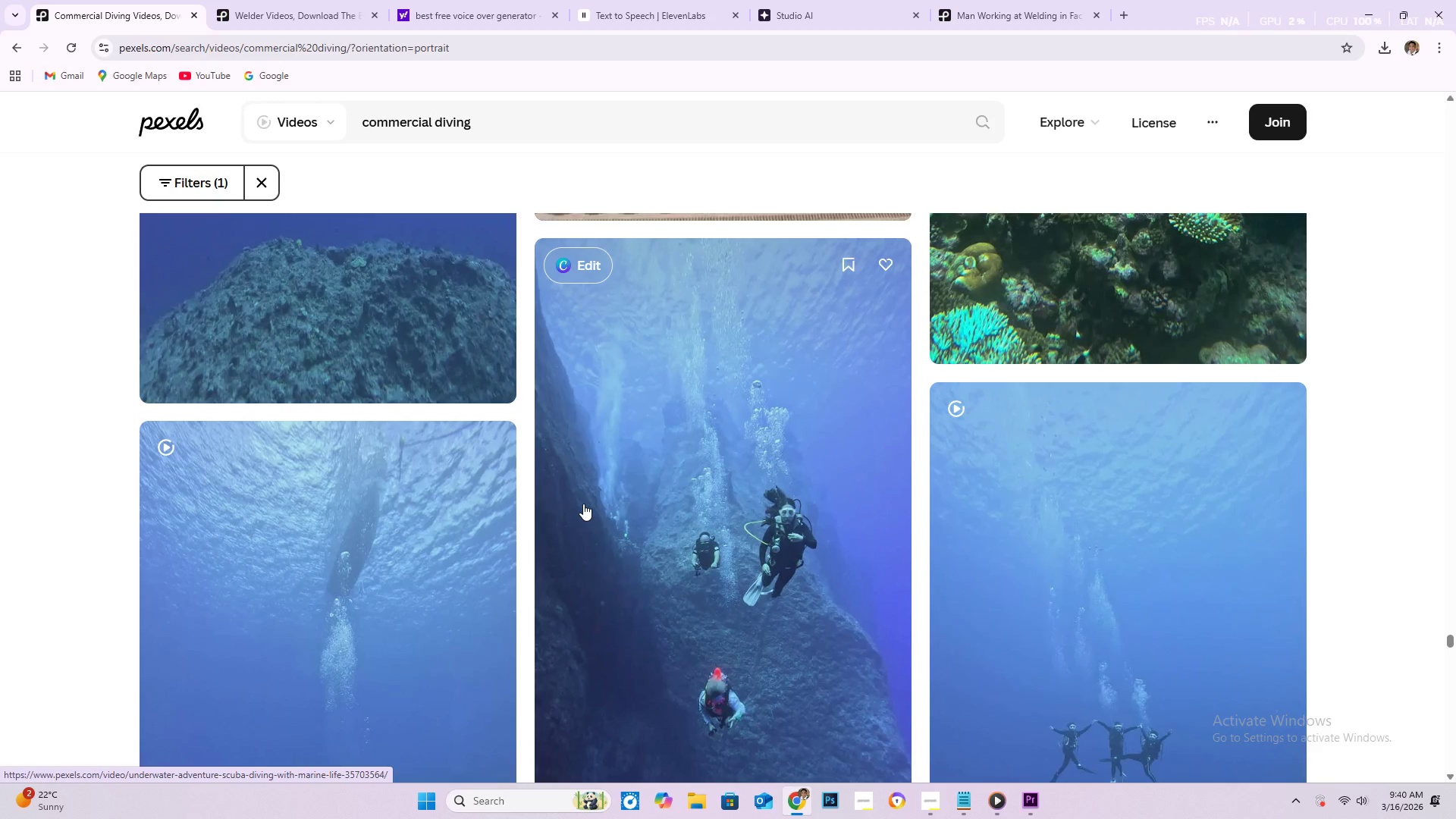 
scroll: coordinate [593, 531], scroll_direction: down, amount: 11.0
 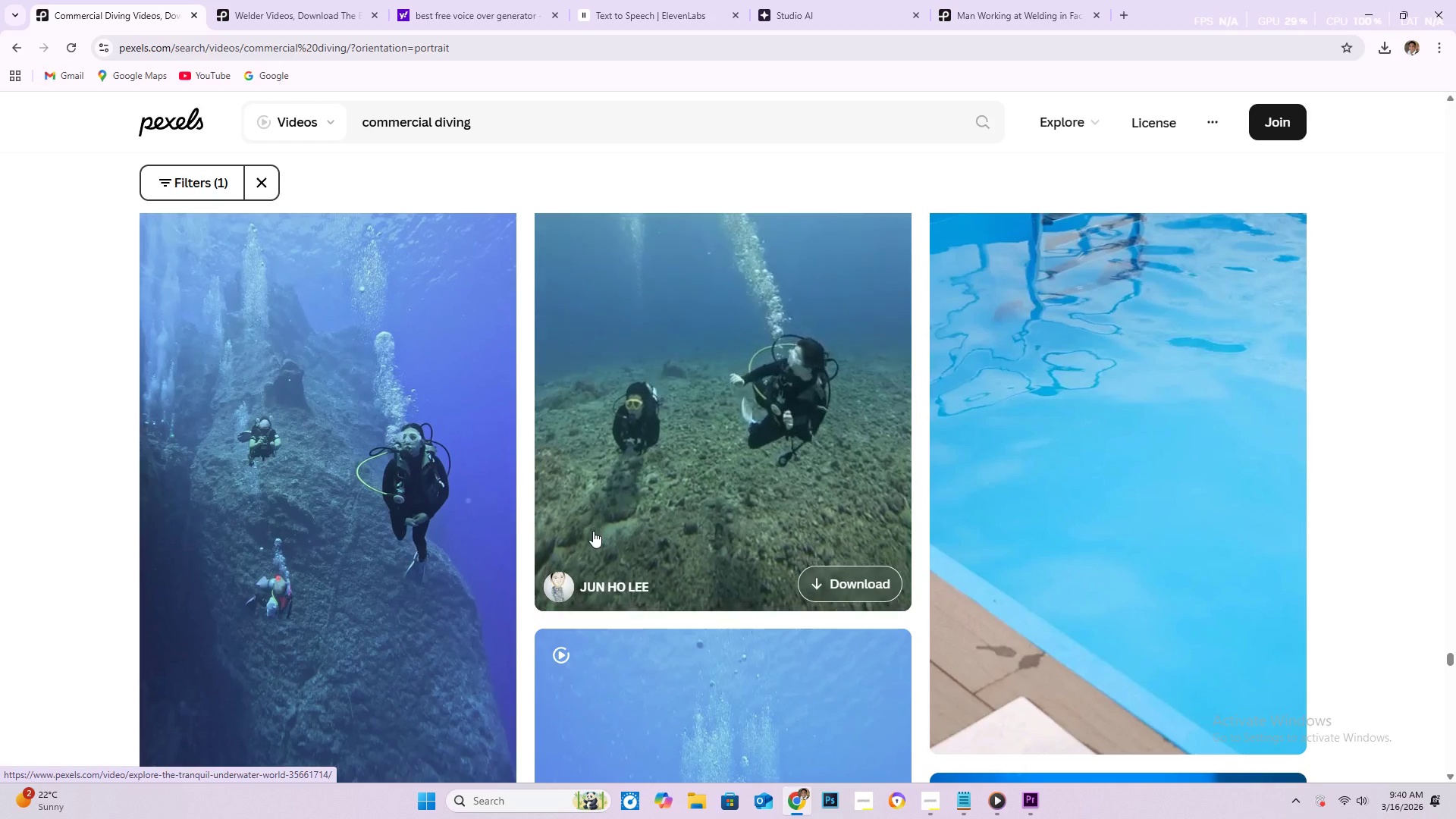 
scroll: coordinate [662, 507], scroll_direction: down, amount: 12.0
 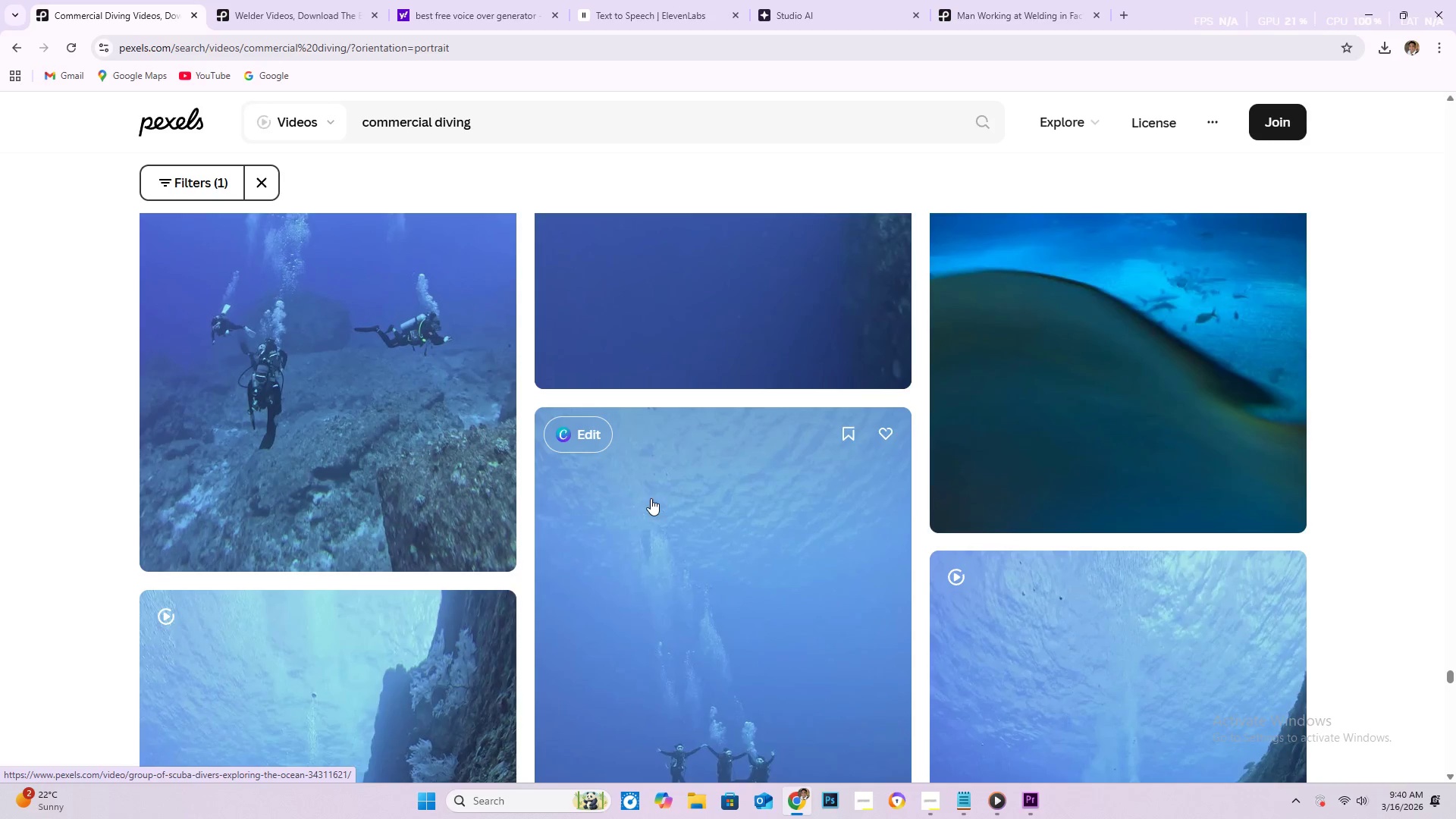 
scroll: coordinate [670, 539], scroll_direction: down, amount: 8.0
 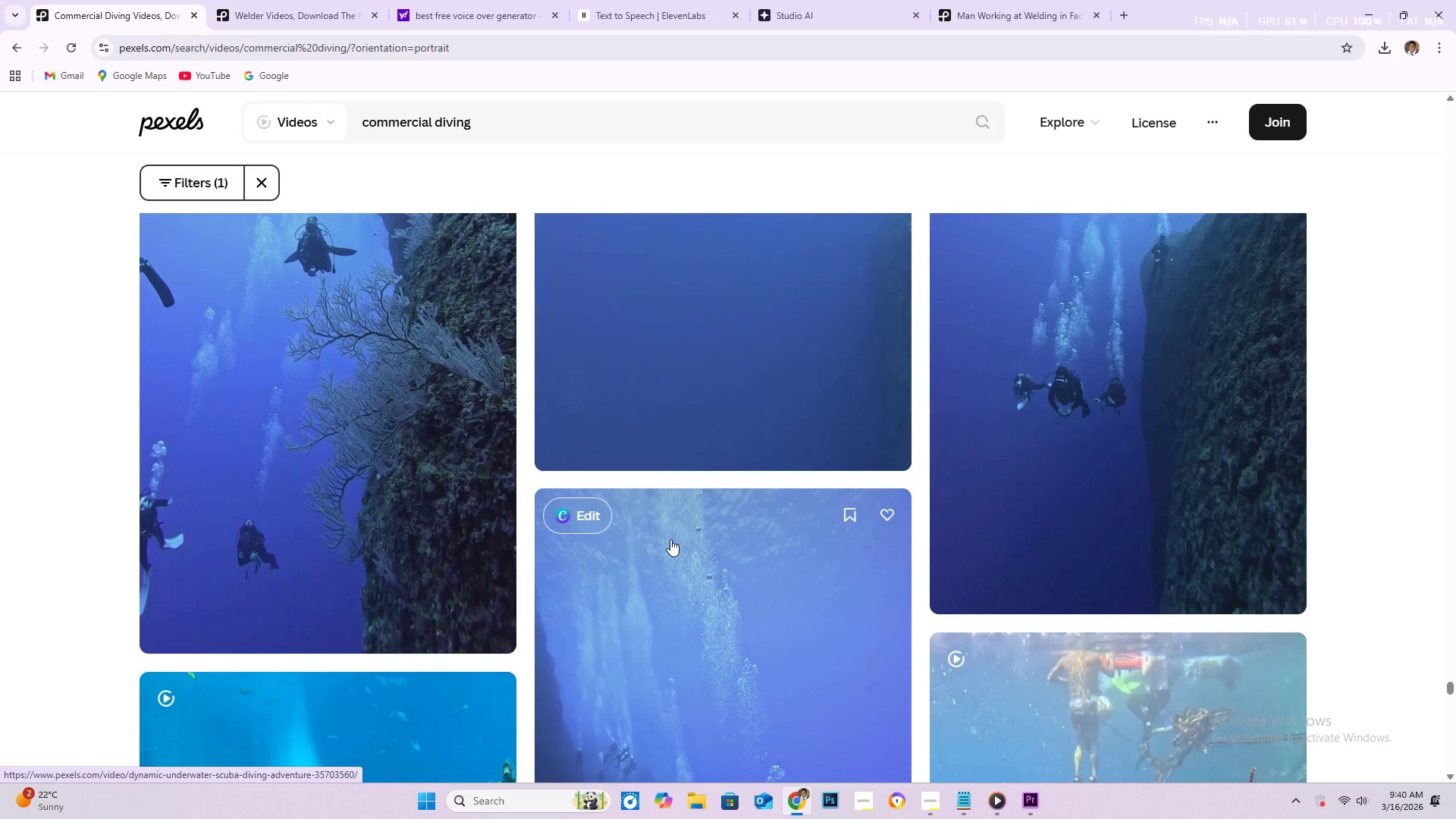 
scroll: coordinate [626, 391], scroll_direction: down, amount: 16.0
 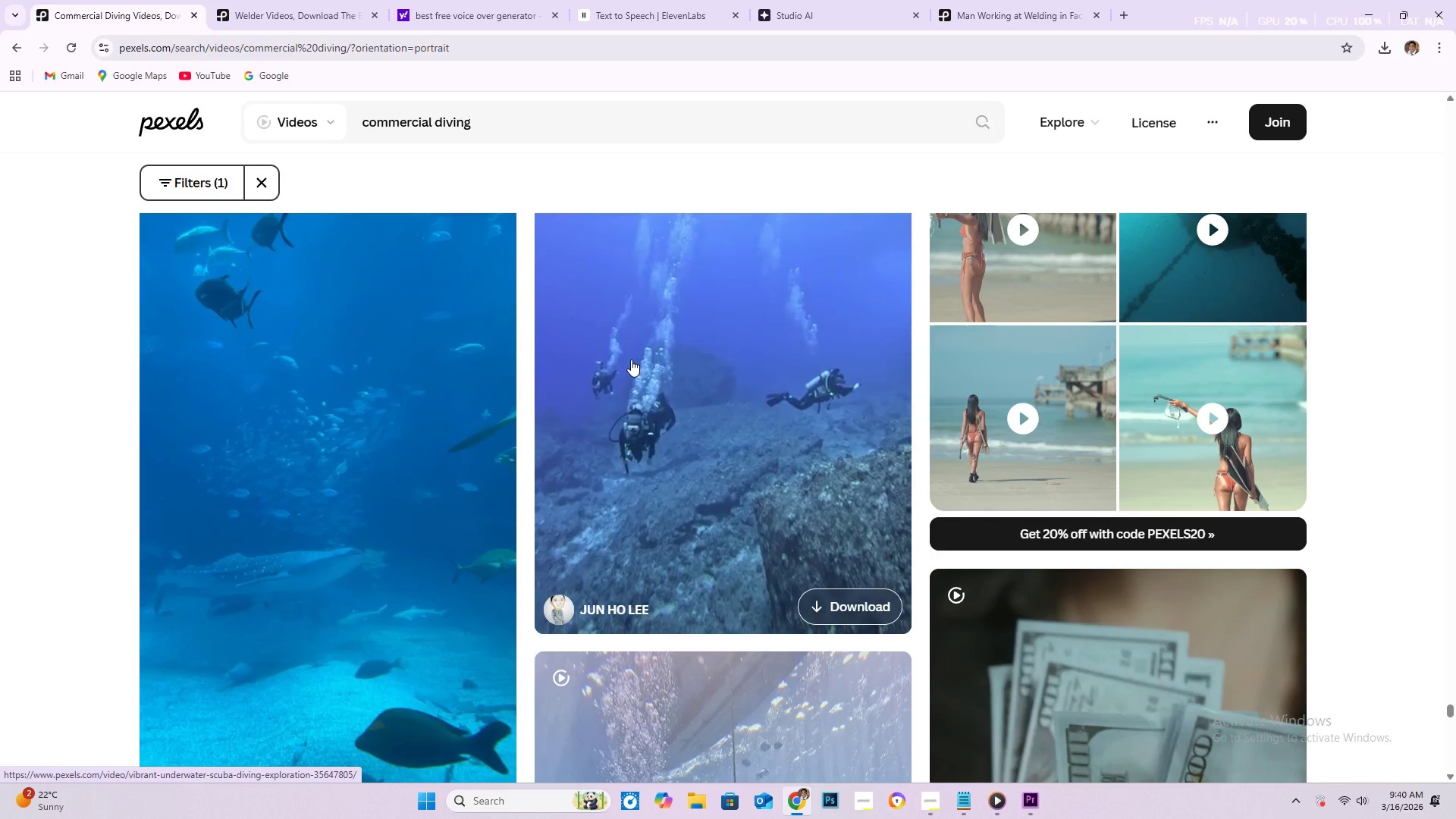 
wait(14.95)
 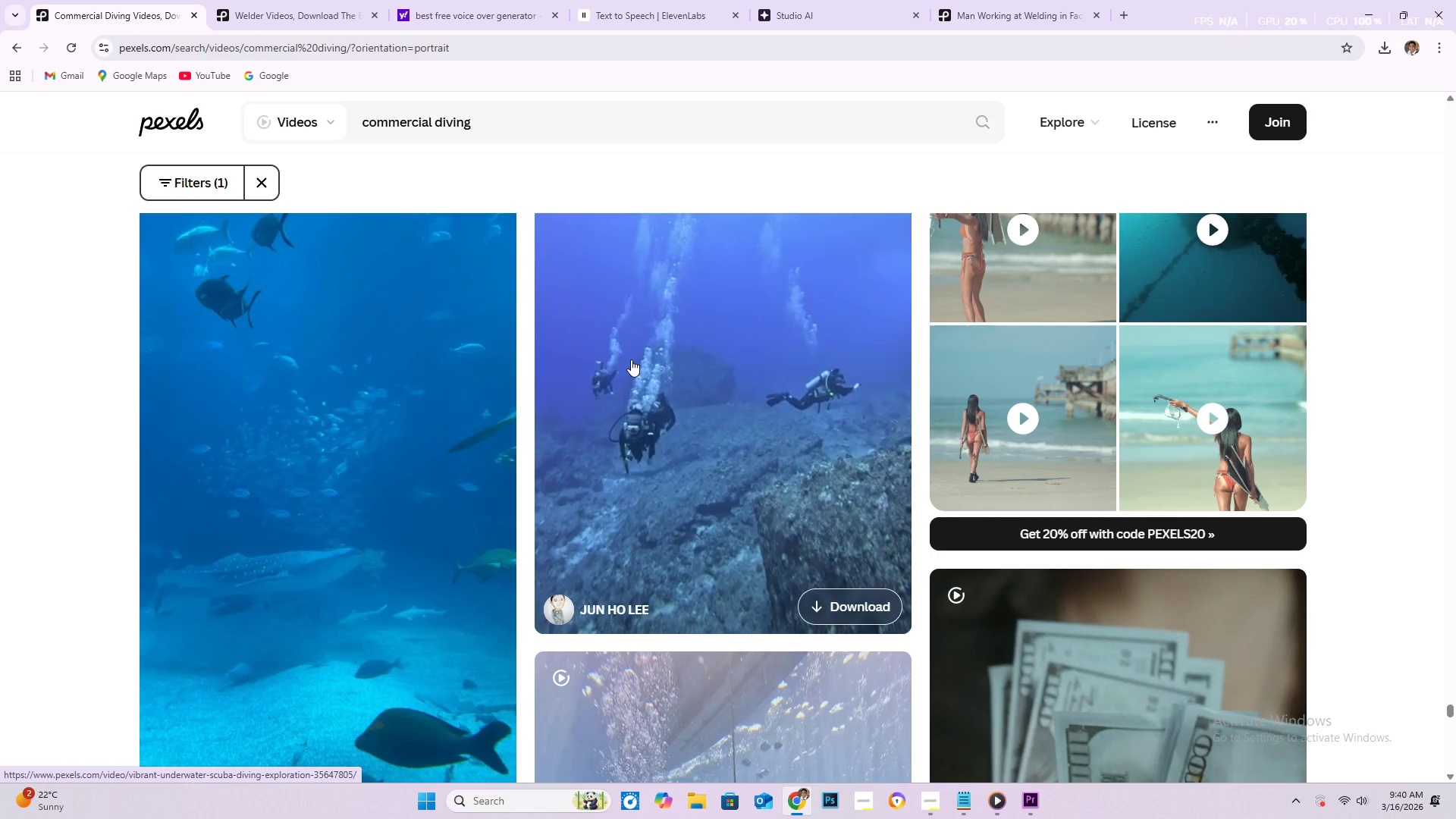 
scroll: coordinate [415, 405], scroll_direction: down, amount: 15.0
 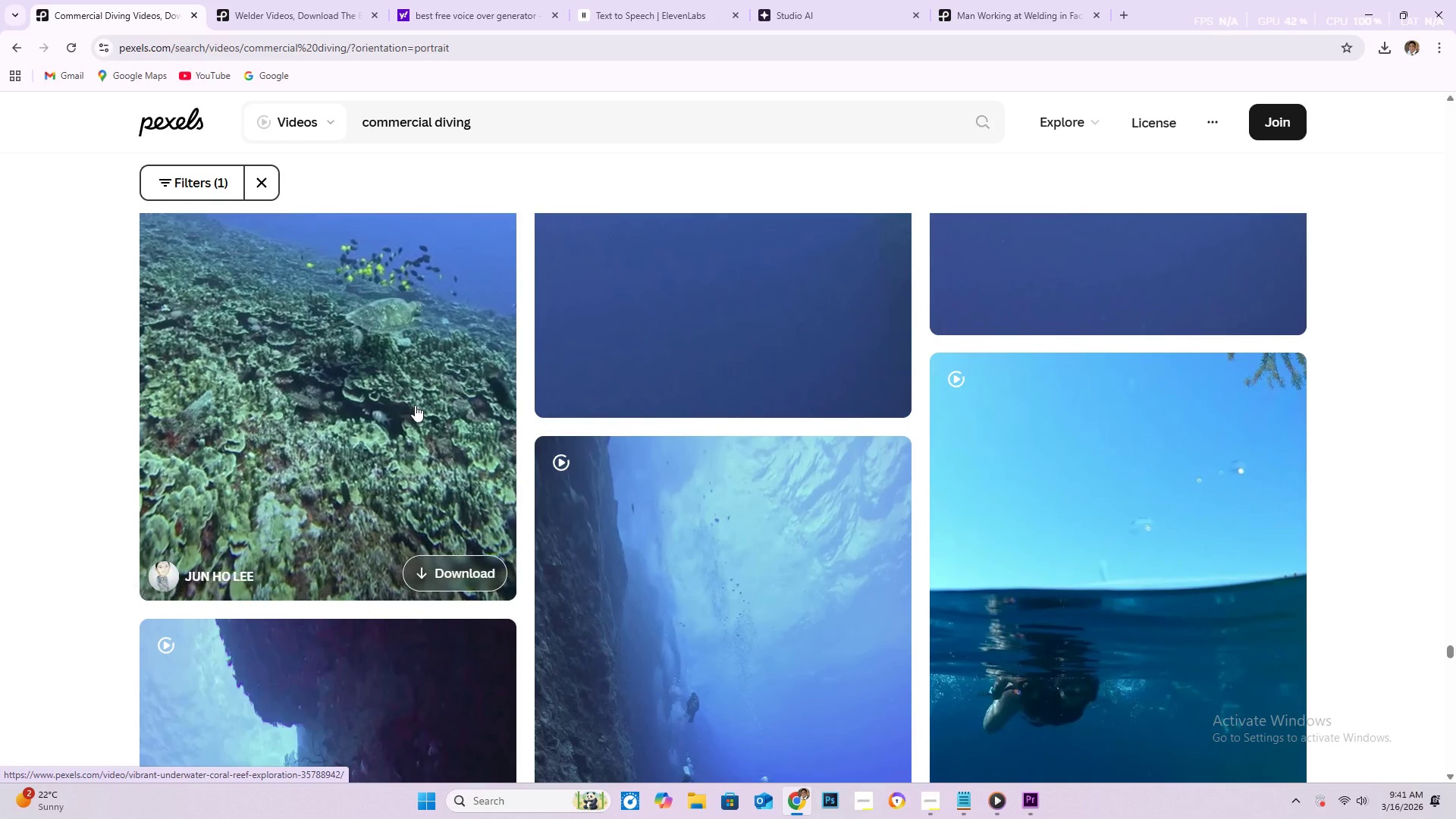 
scroll: coordinate [418, 399], scroll_direction: down, amount: 5.0
 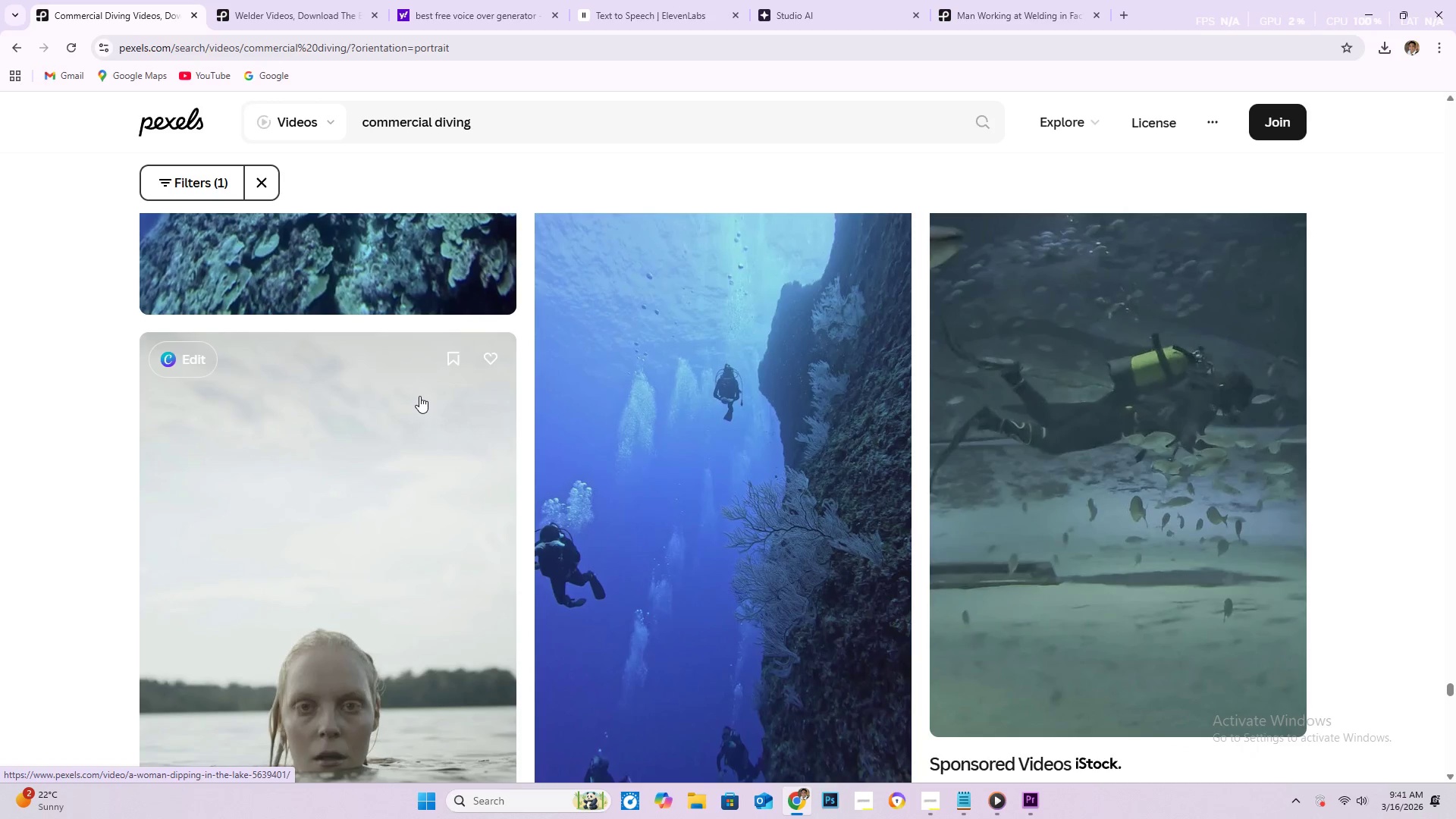 
scroll: coordinate [403, 408], scroll_direction: down, amount: 7.0
 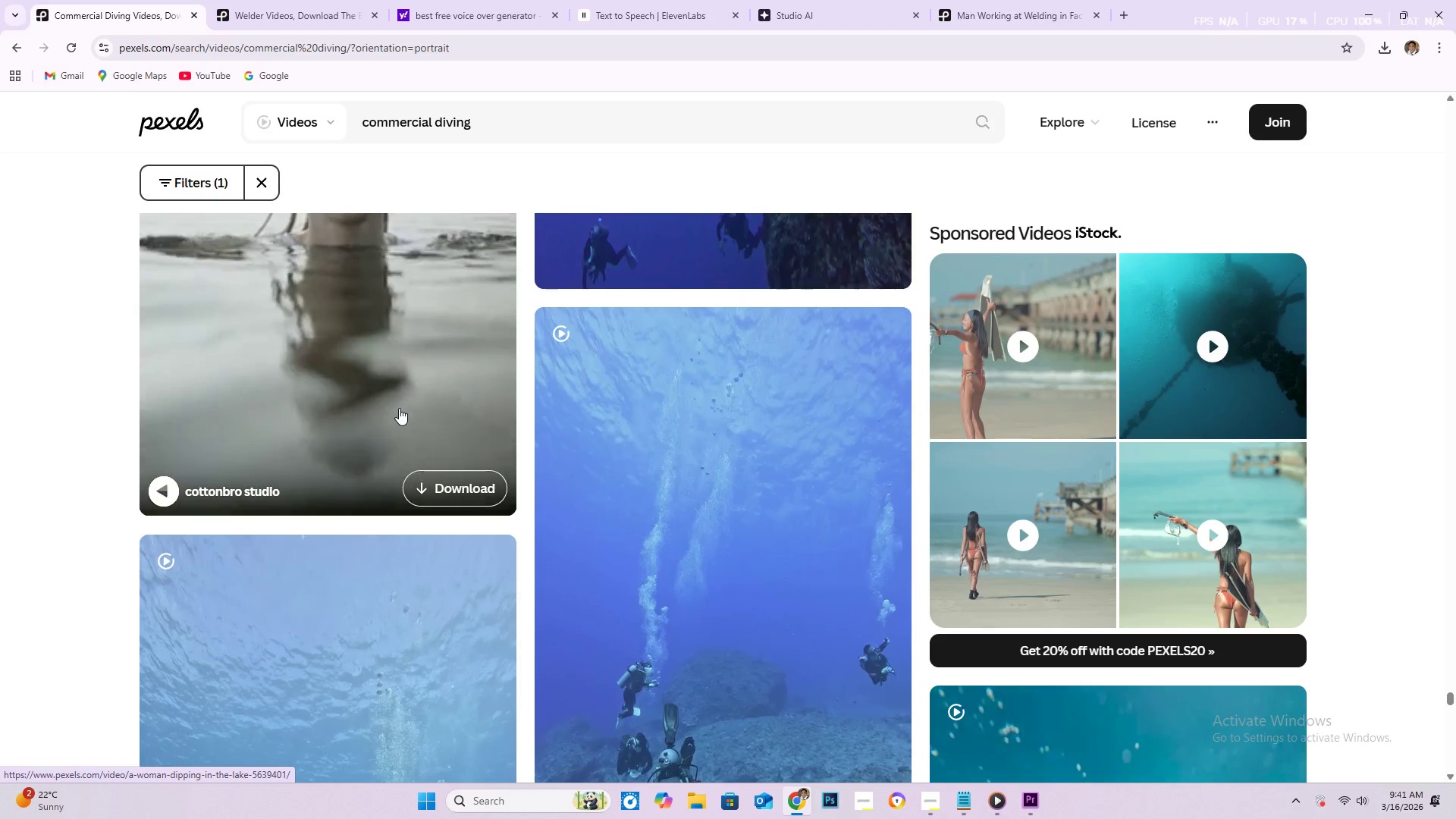 
scroll: coordinate [381, 410], scroll_direction: down, amount: 8.0
 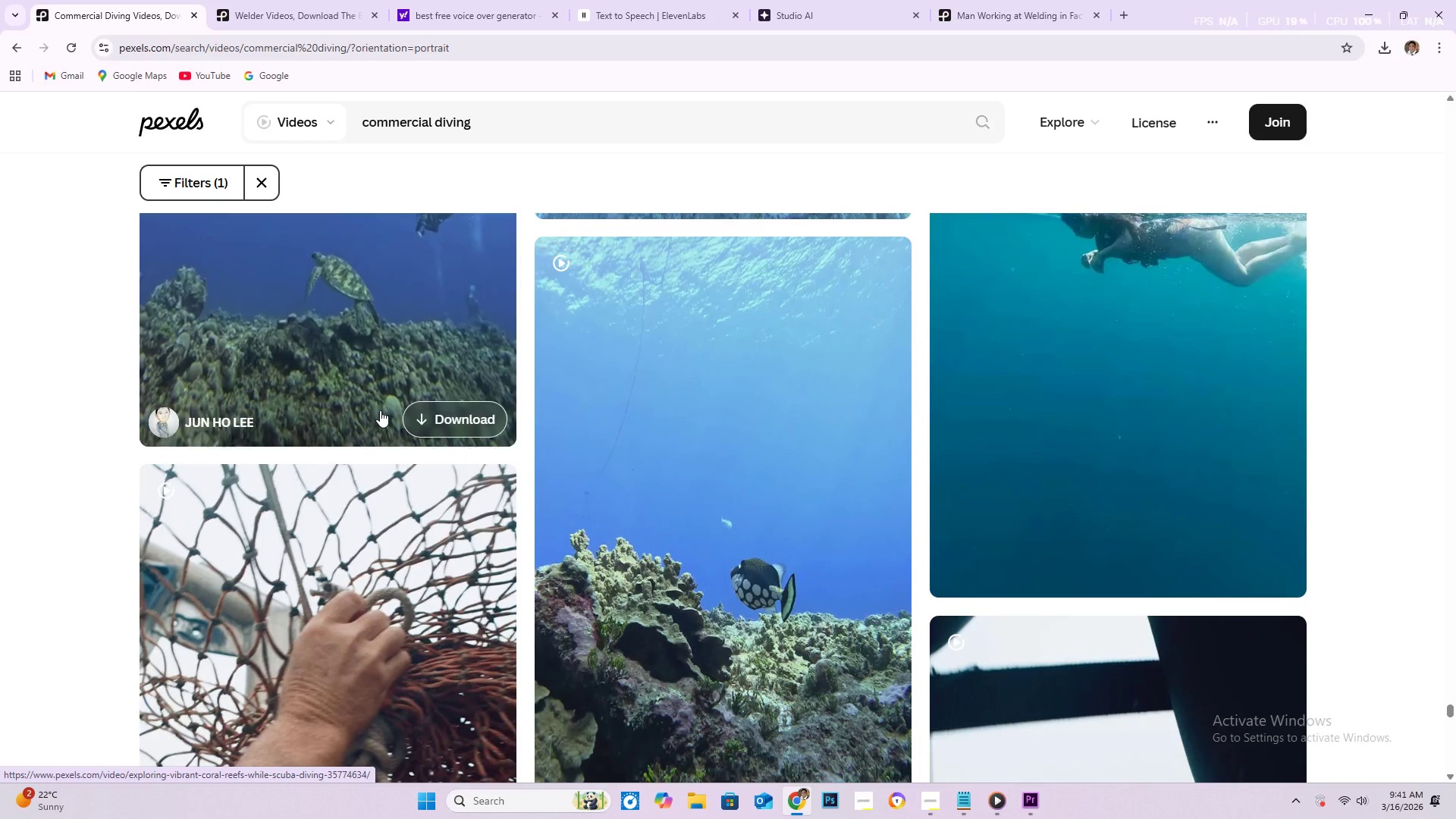 
scroll: coordinate [380, 414], scroll_direction: down, amount: 5.0
 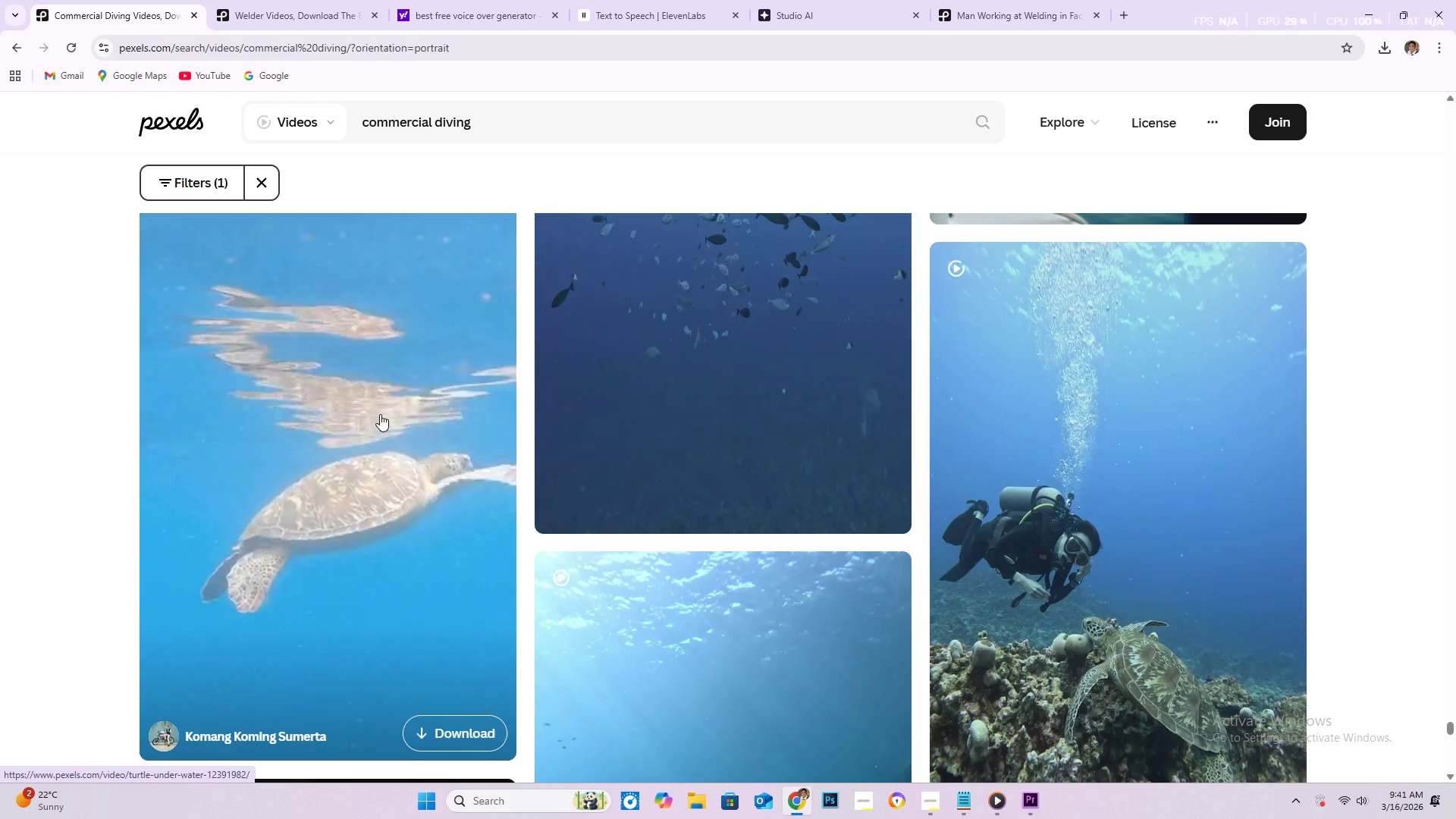 
scroll: coordinate [739, 392], scroll_direction: down, amount: 33.0
 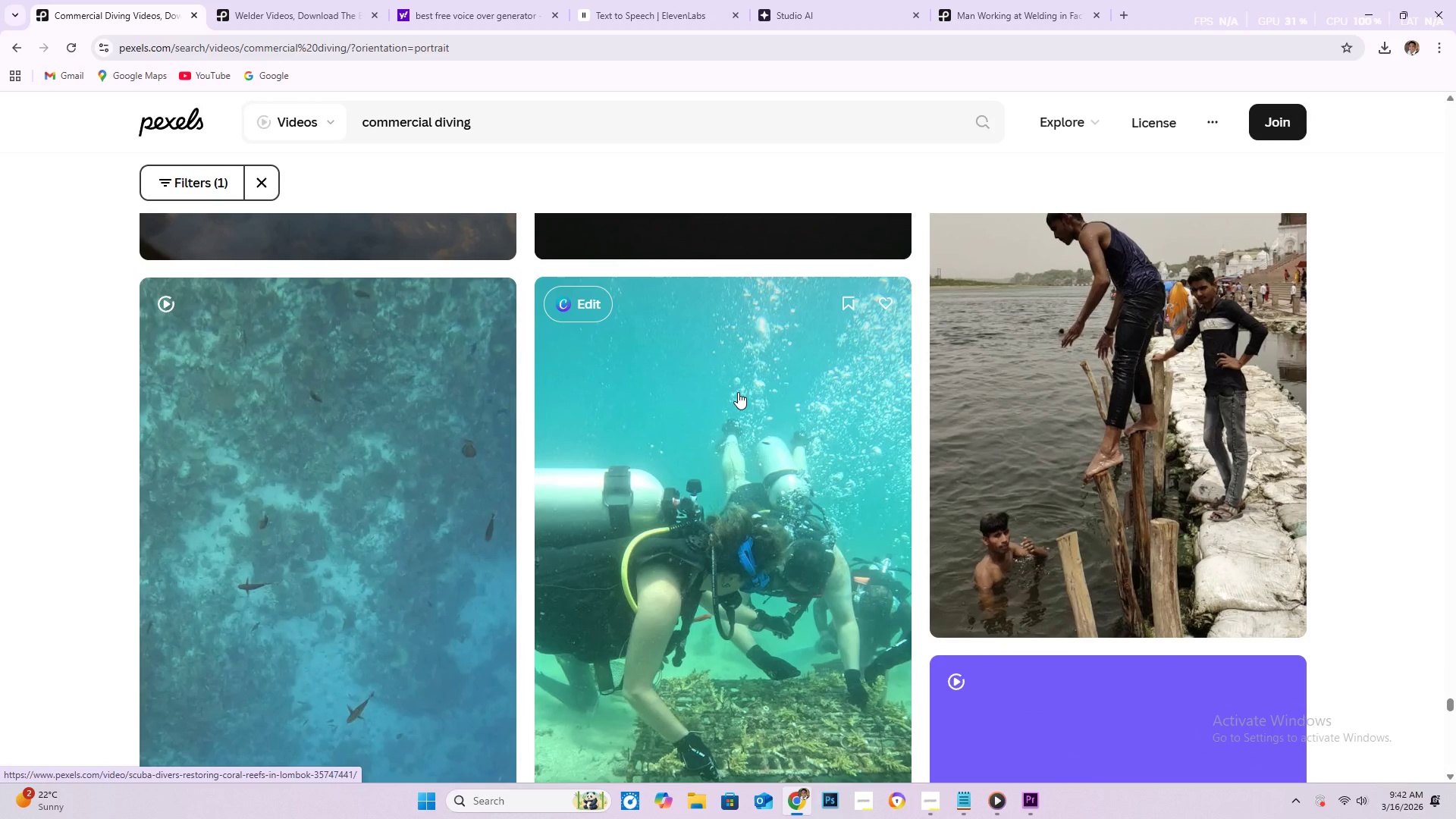 
scroll: coordinate [740, 394], scroll_direction: down, amount: 5.0
 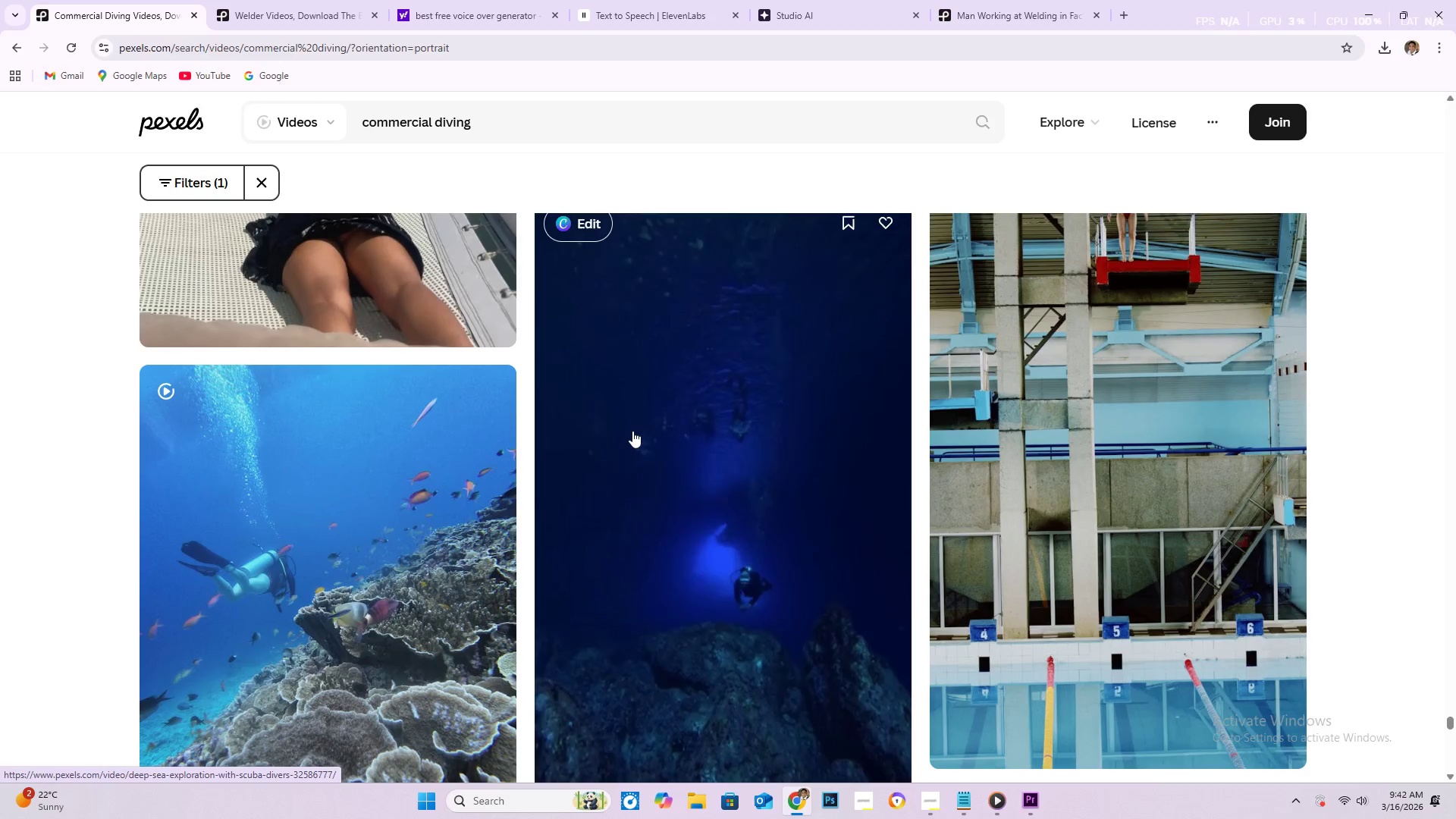 
wait(7.47)
 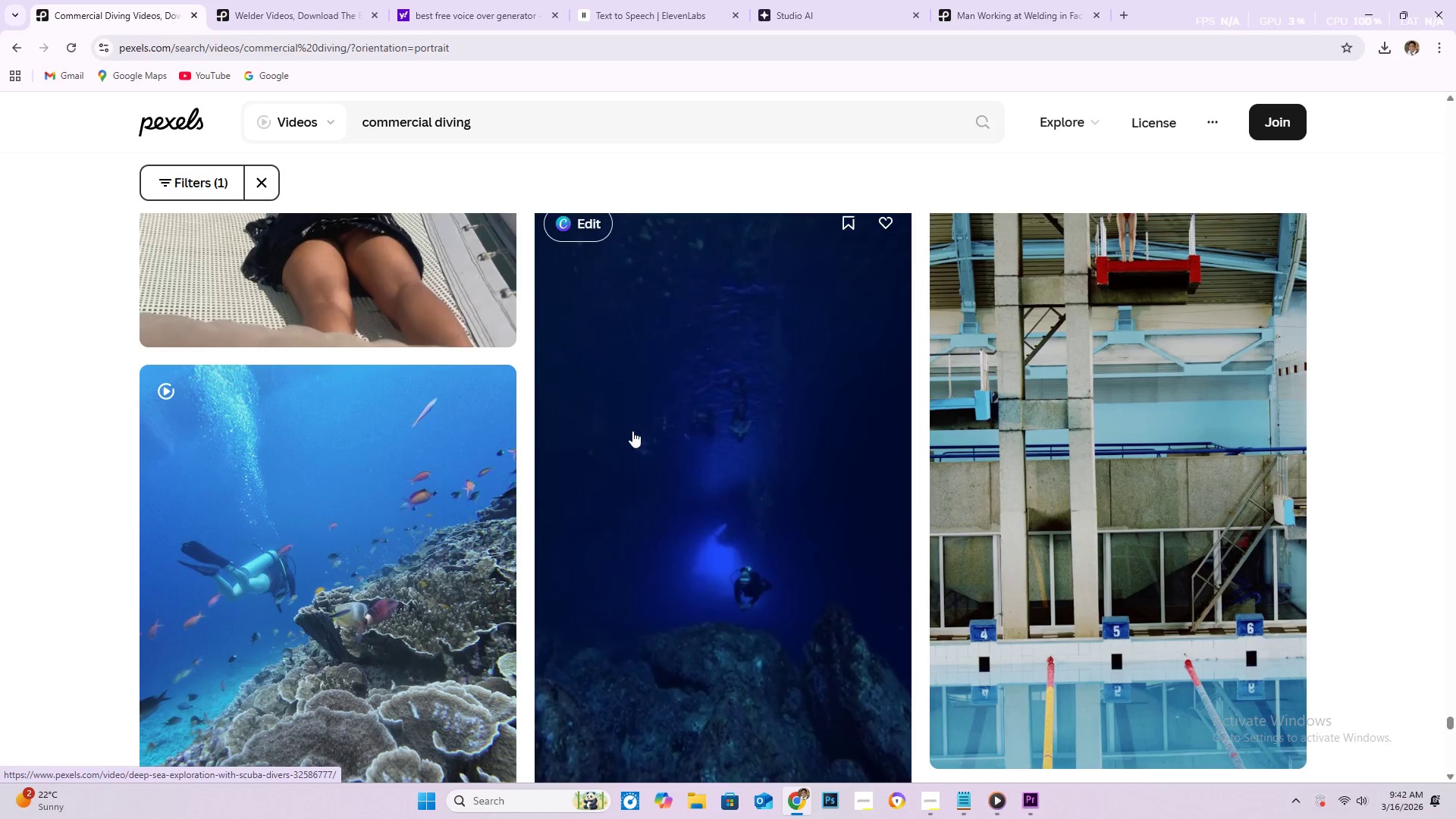 
scroll: coordinate [690, 479], scroll_direction: down, amount: 1.0
 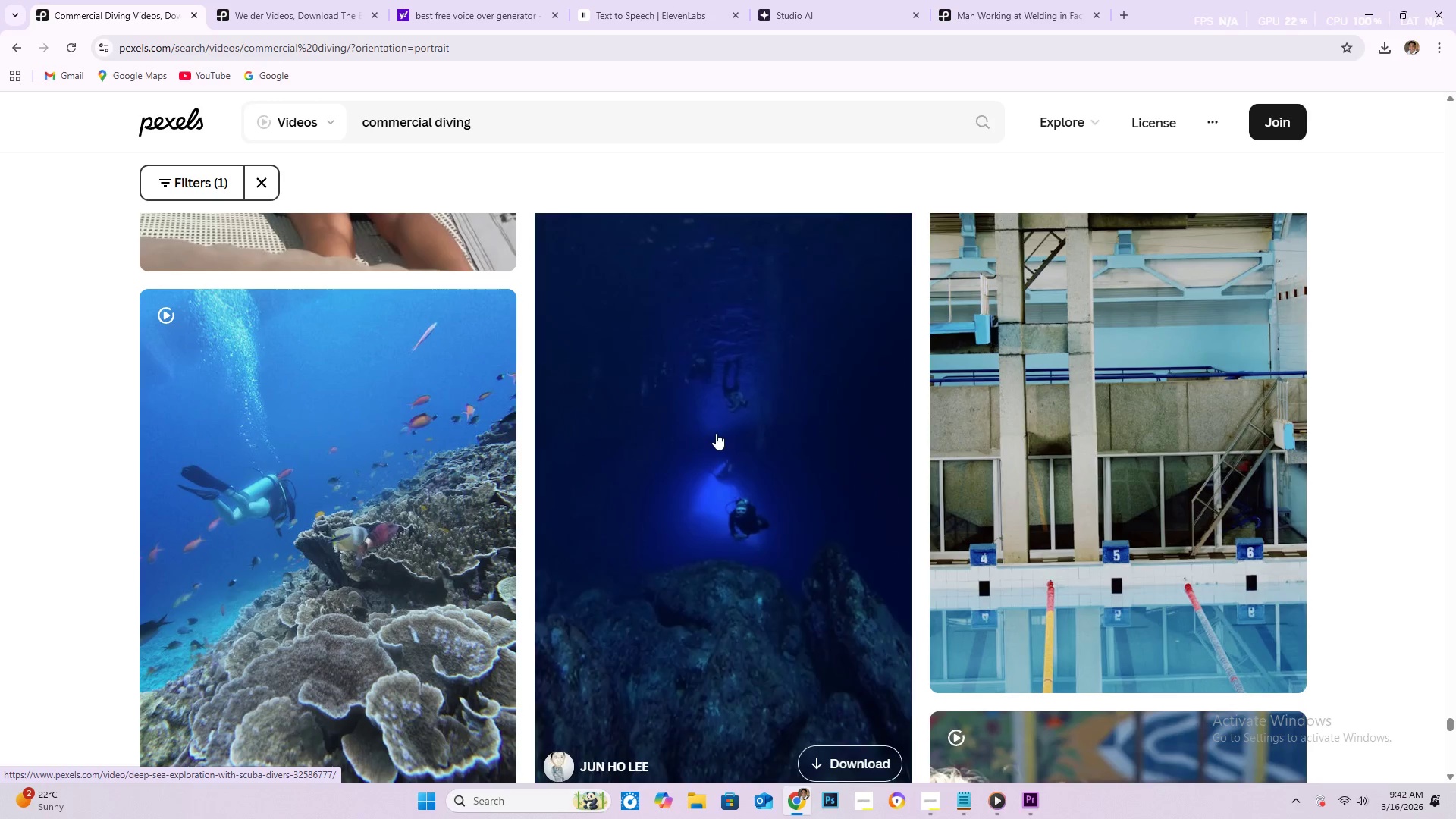 
wait(12.95)
 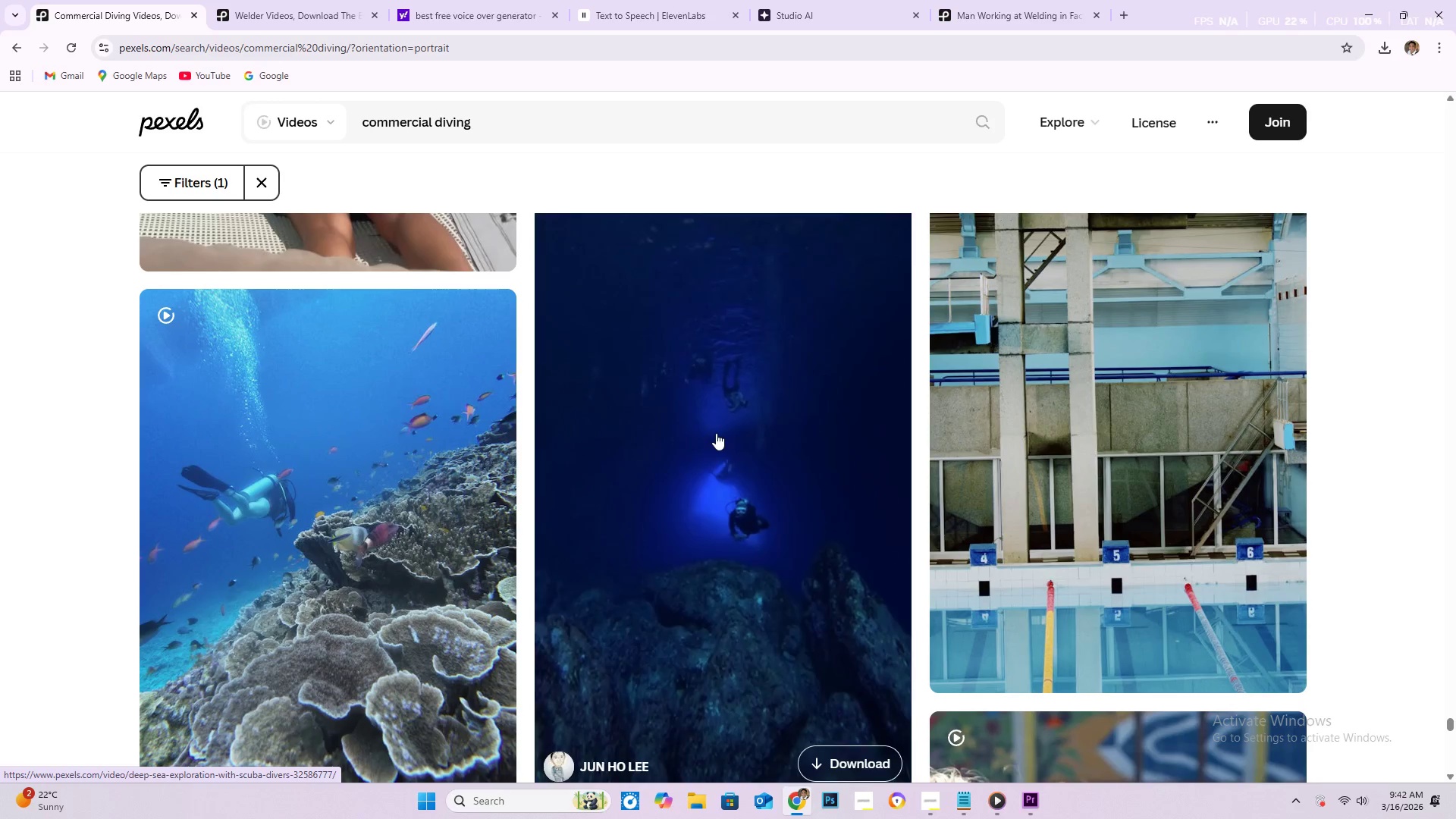 
scroll: coordinate [685, 385], scroll_direction: down, amount: 14.0
 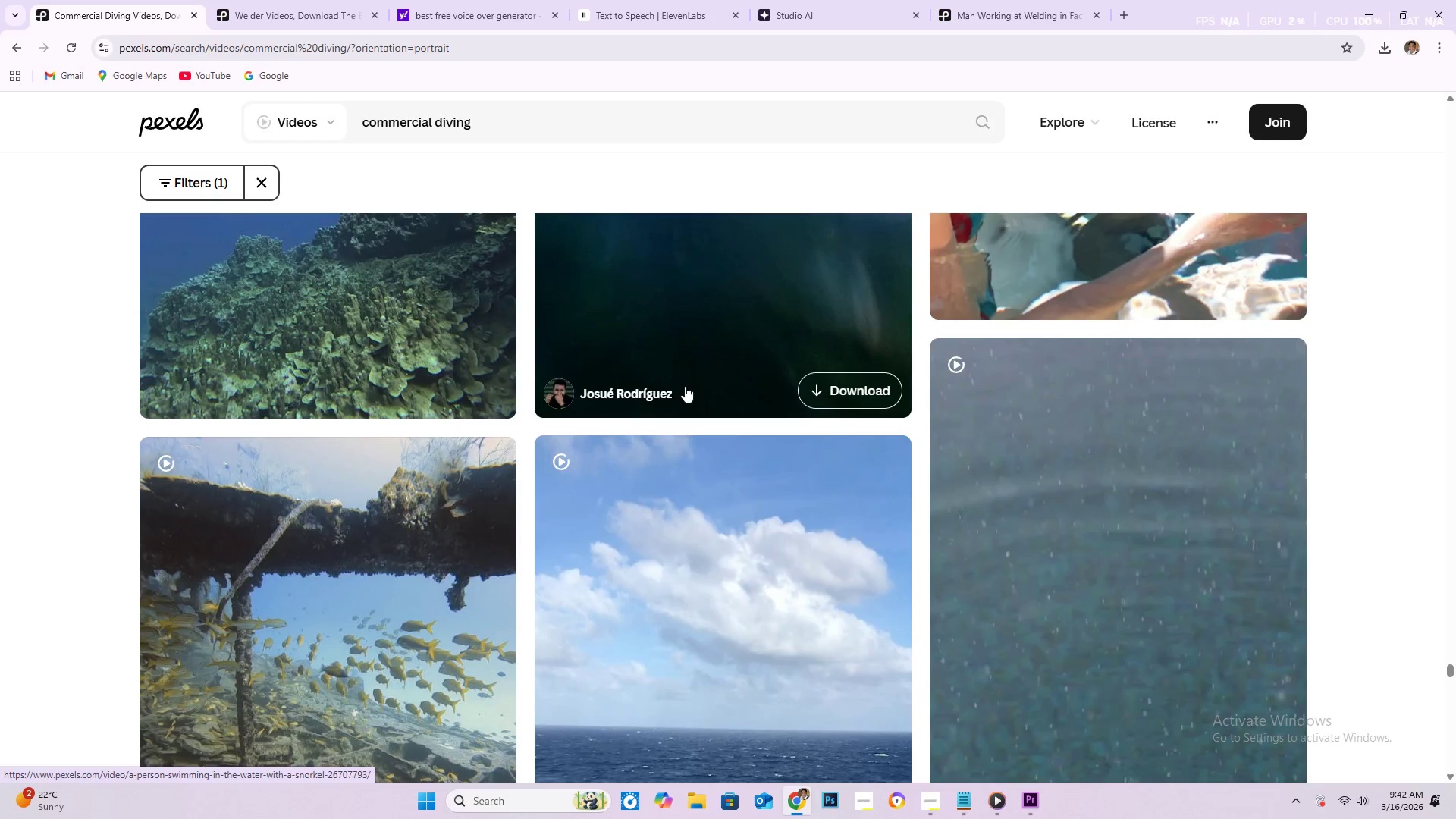 
scroll: coordinate [730, 422], scroll_direction: down, amount: 18.0
 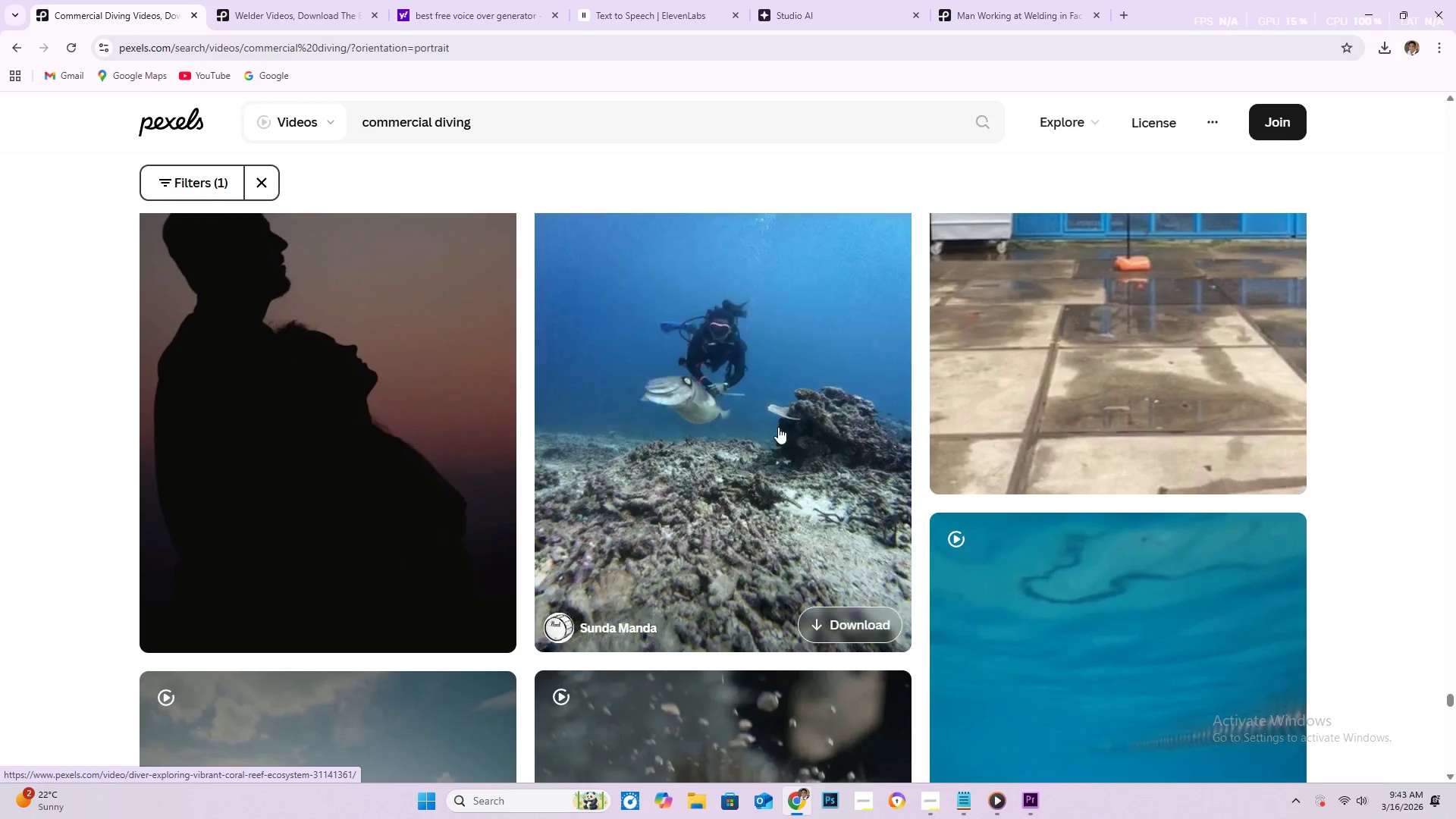 
scroll: coordinate [736, 450], scroll_direction: down, amount: 14.0
 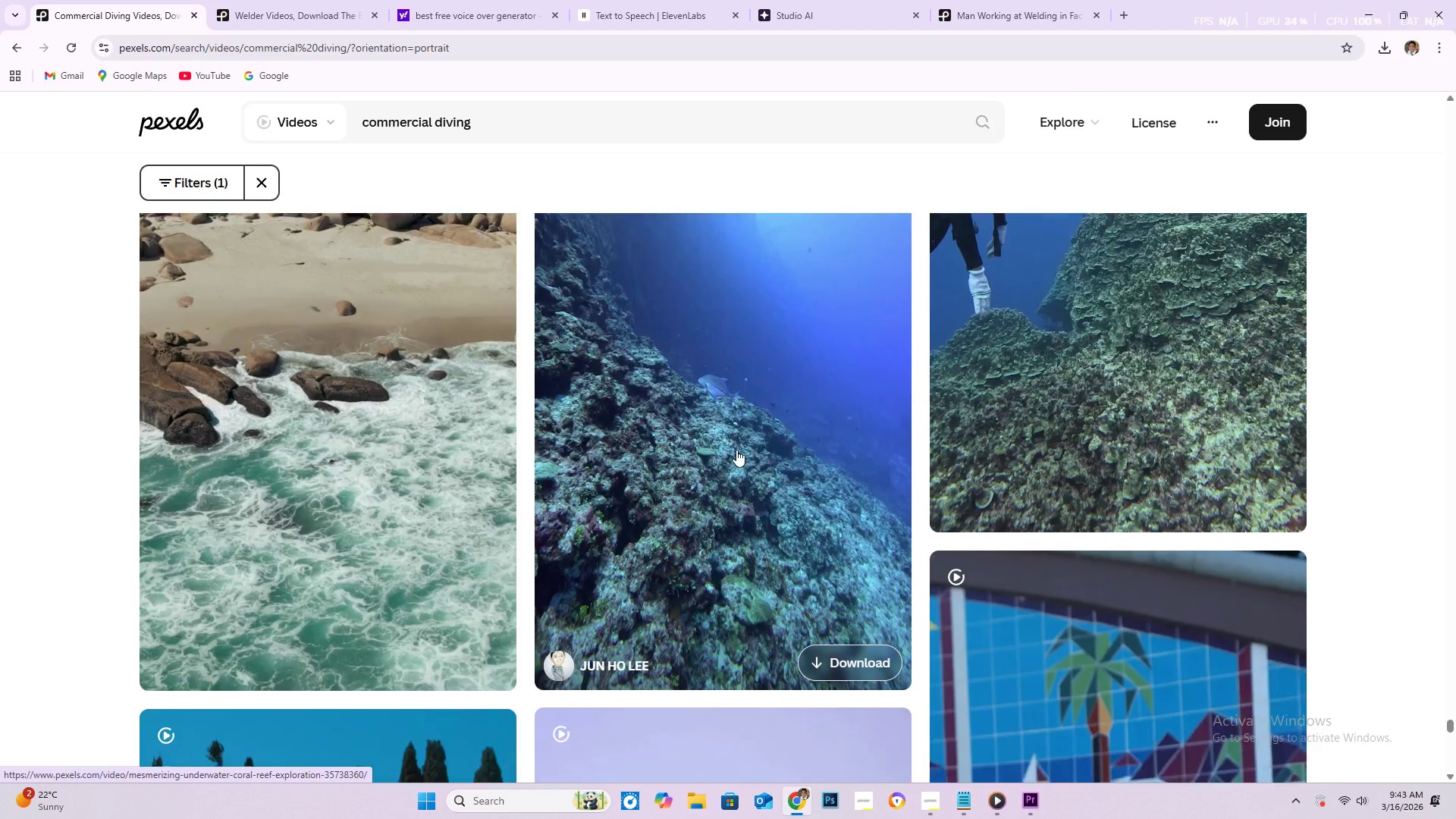 
scroll: coordinate [306, 528], scroll_direction: down, amount: 13.0
 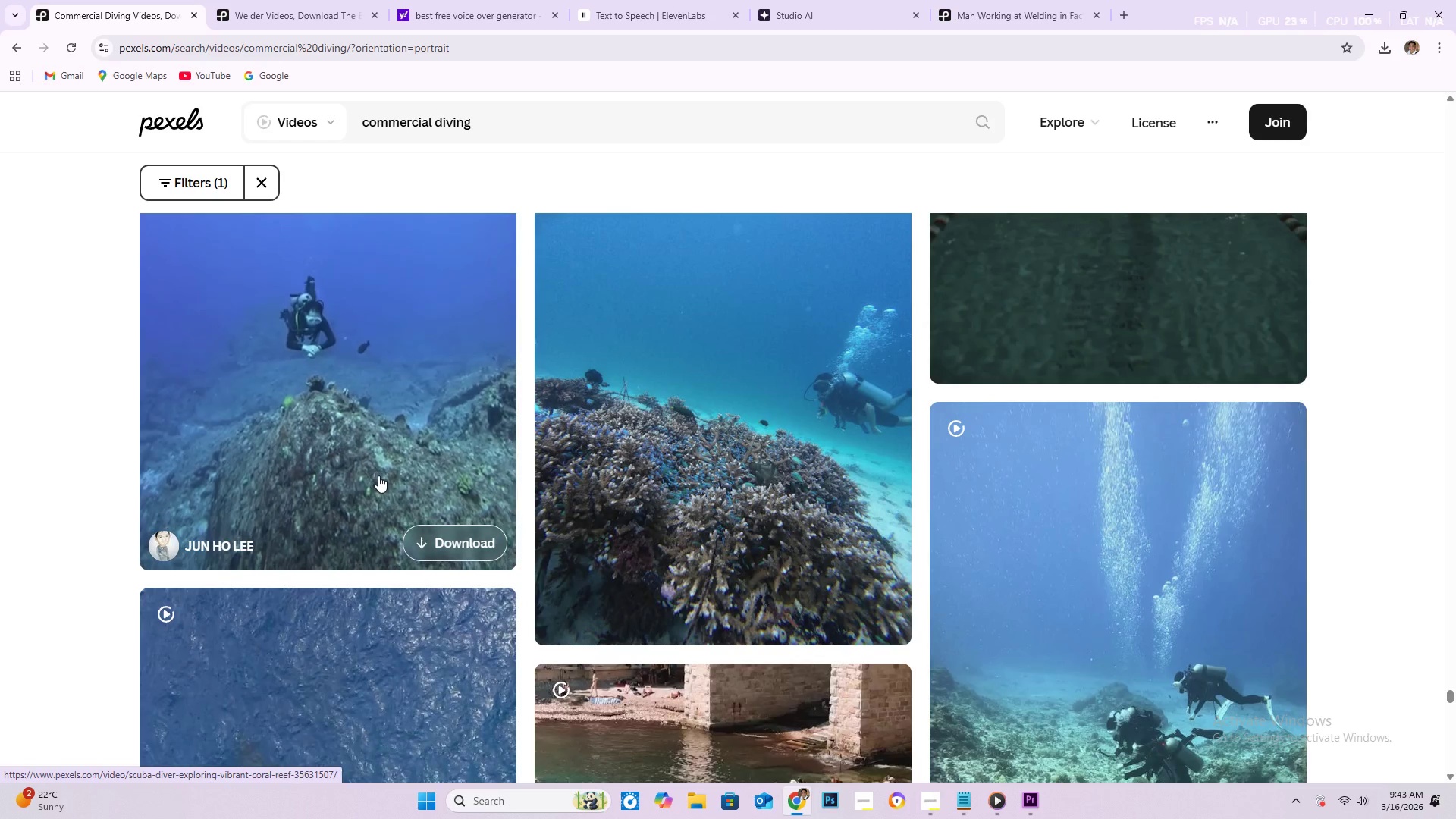 
scroll: coordinate [378, 475], scroll_direction: up, amount: 1.0
 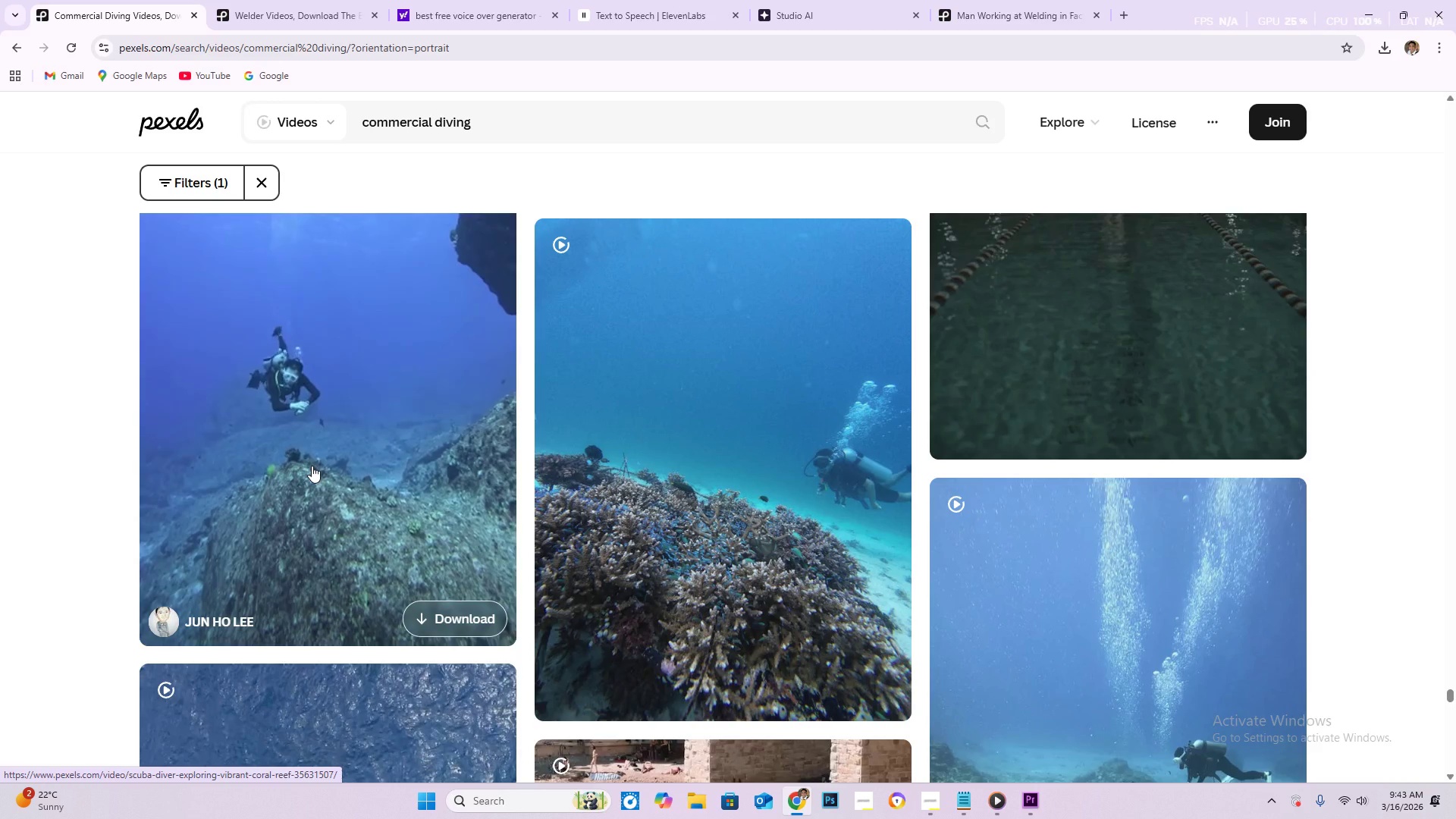 
wait(14.71)
 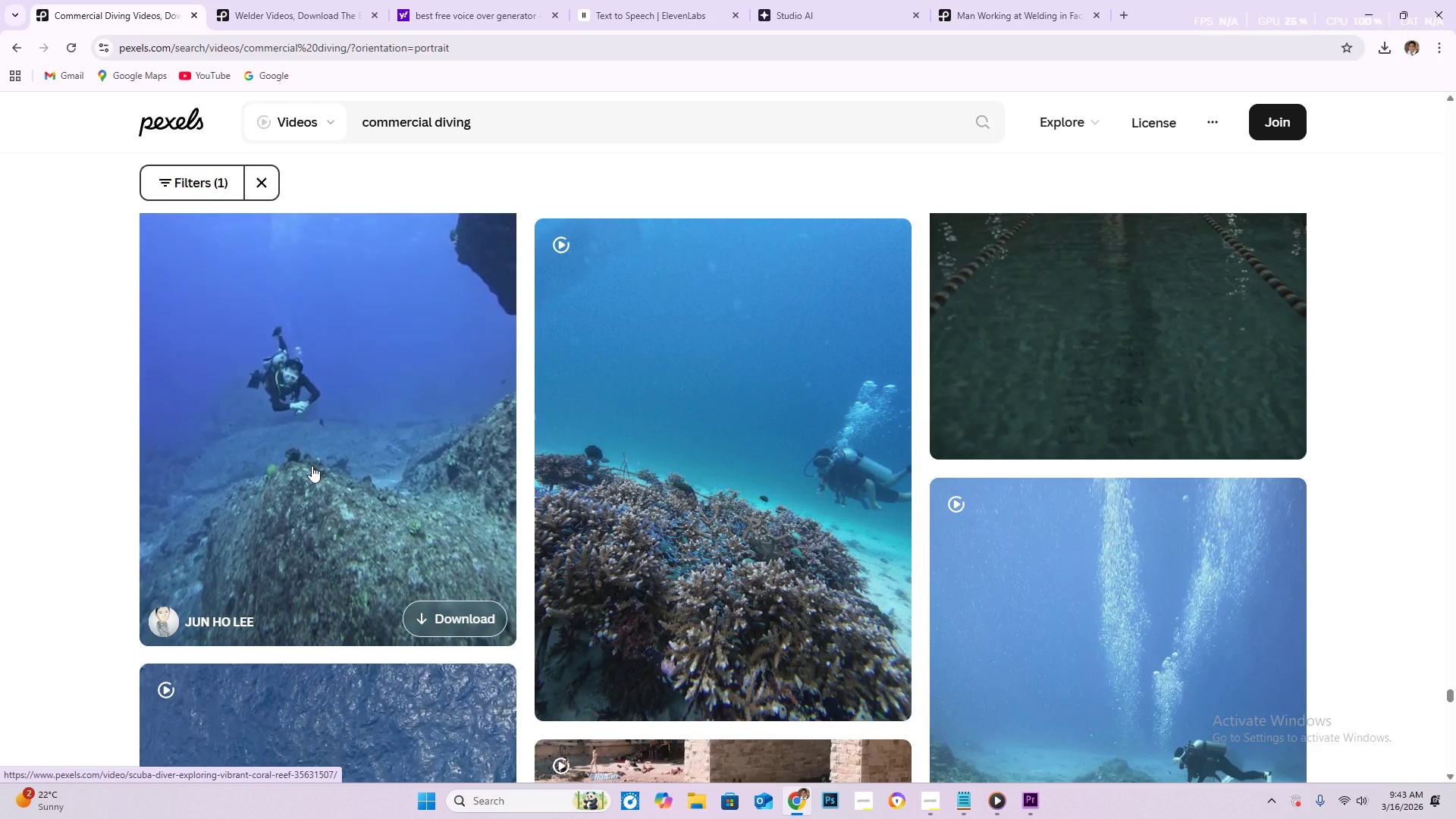 
scroll: coordinate [309, 467], scroll_direction: down, amount: 1.0
 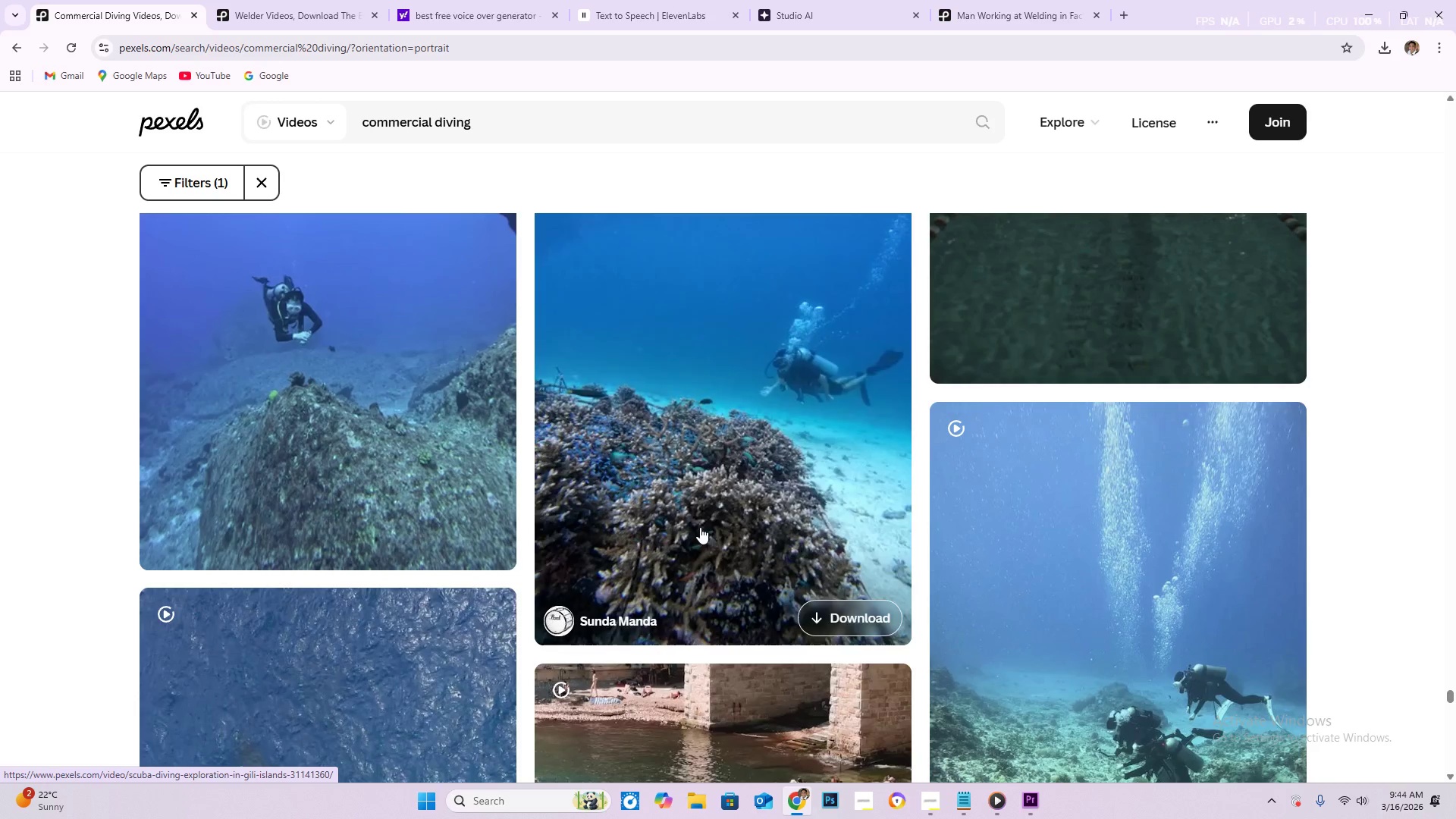 
wait(17.02)
 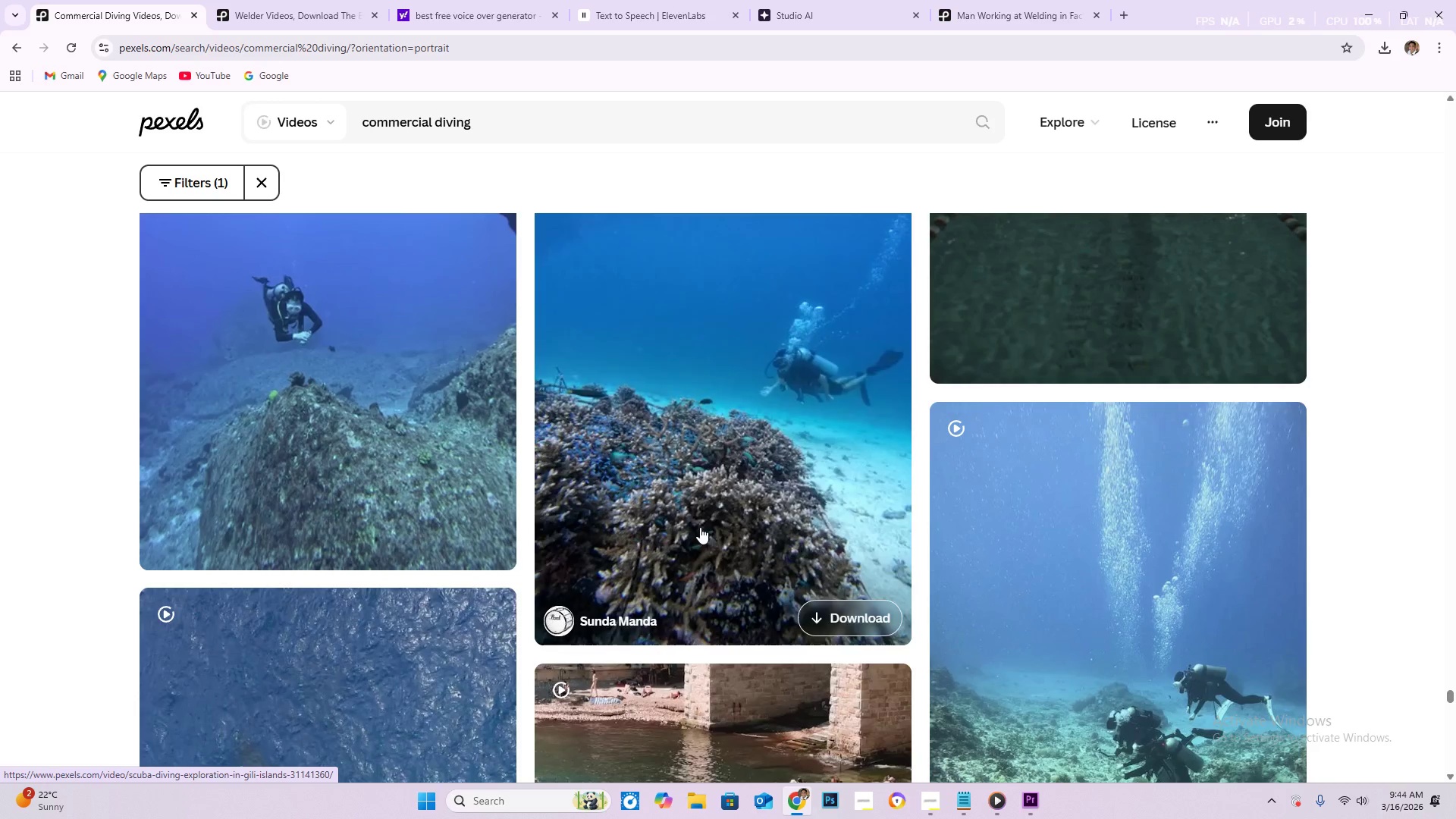 
scroll: coordinate [701, 522], scroll_direction: down, amount: 1.0
 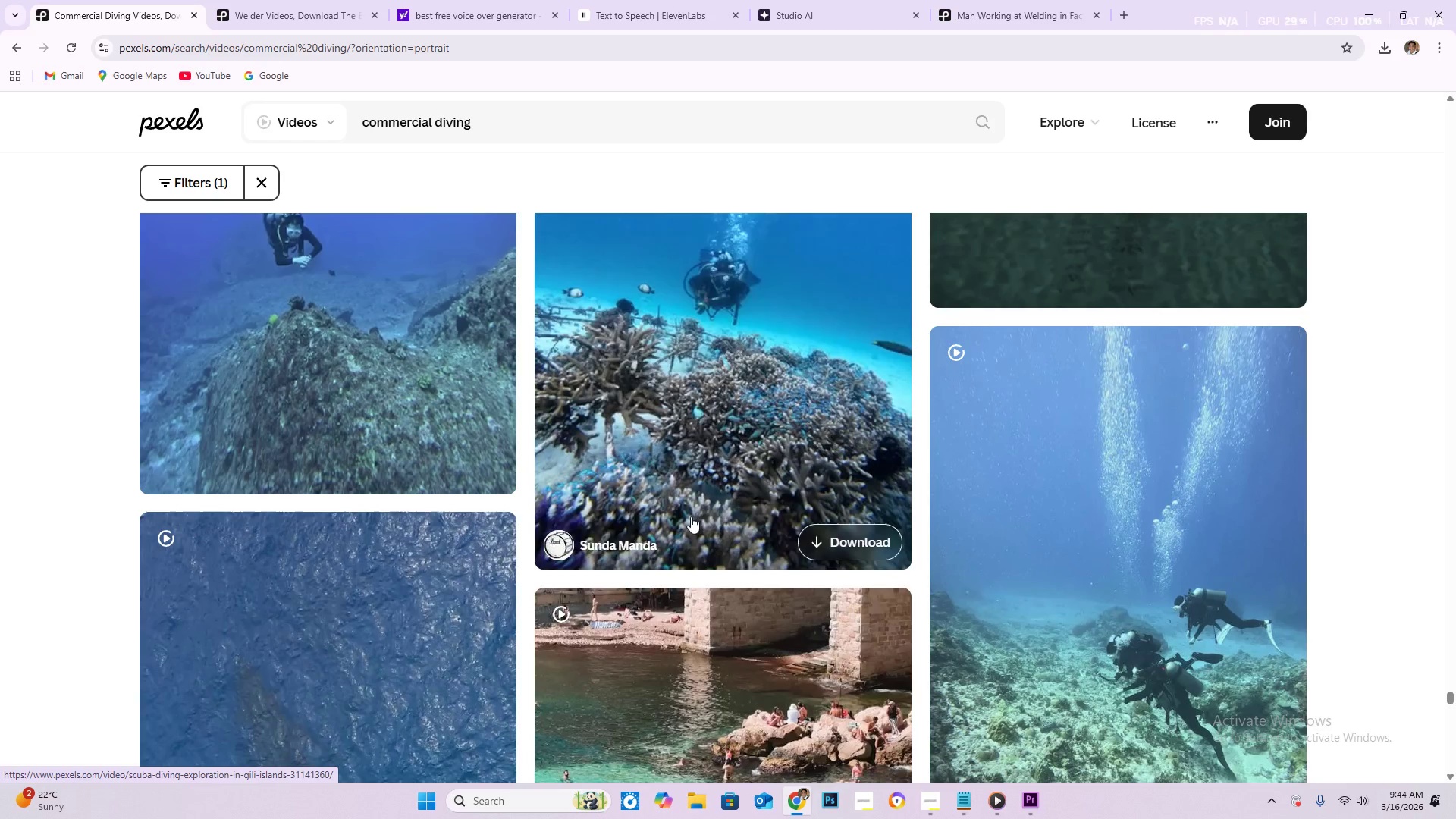 
mouse_move([728, 533])
 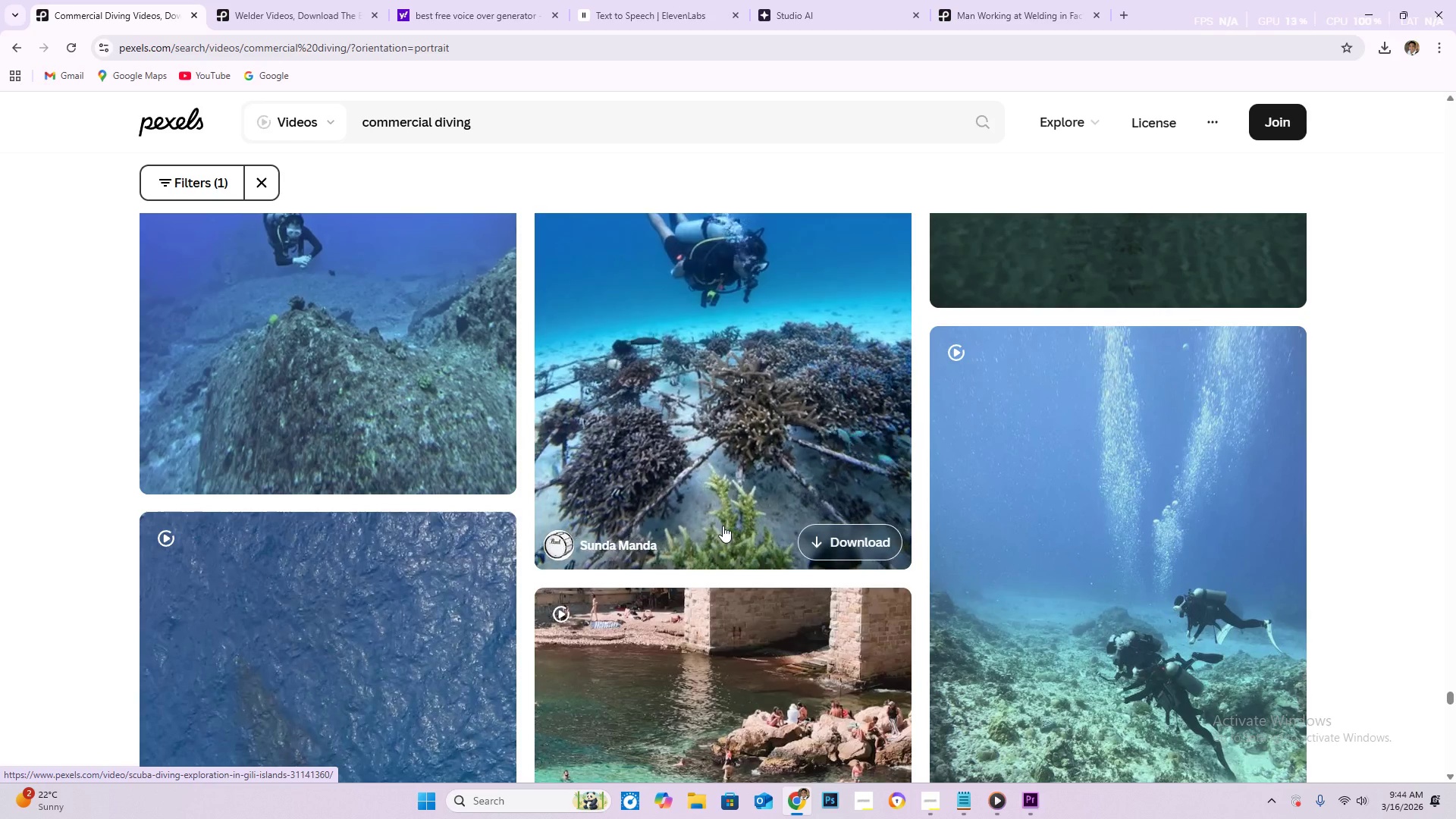 
scroll: coordinate [672, 641], scroll_direction: down, amount: 12.0
 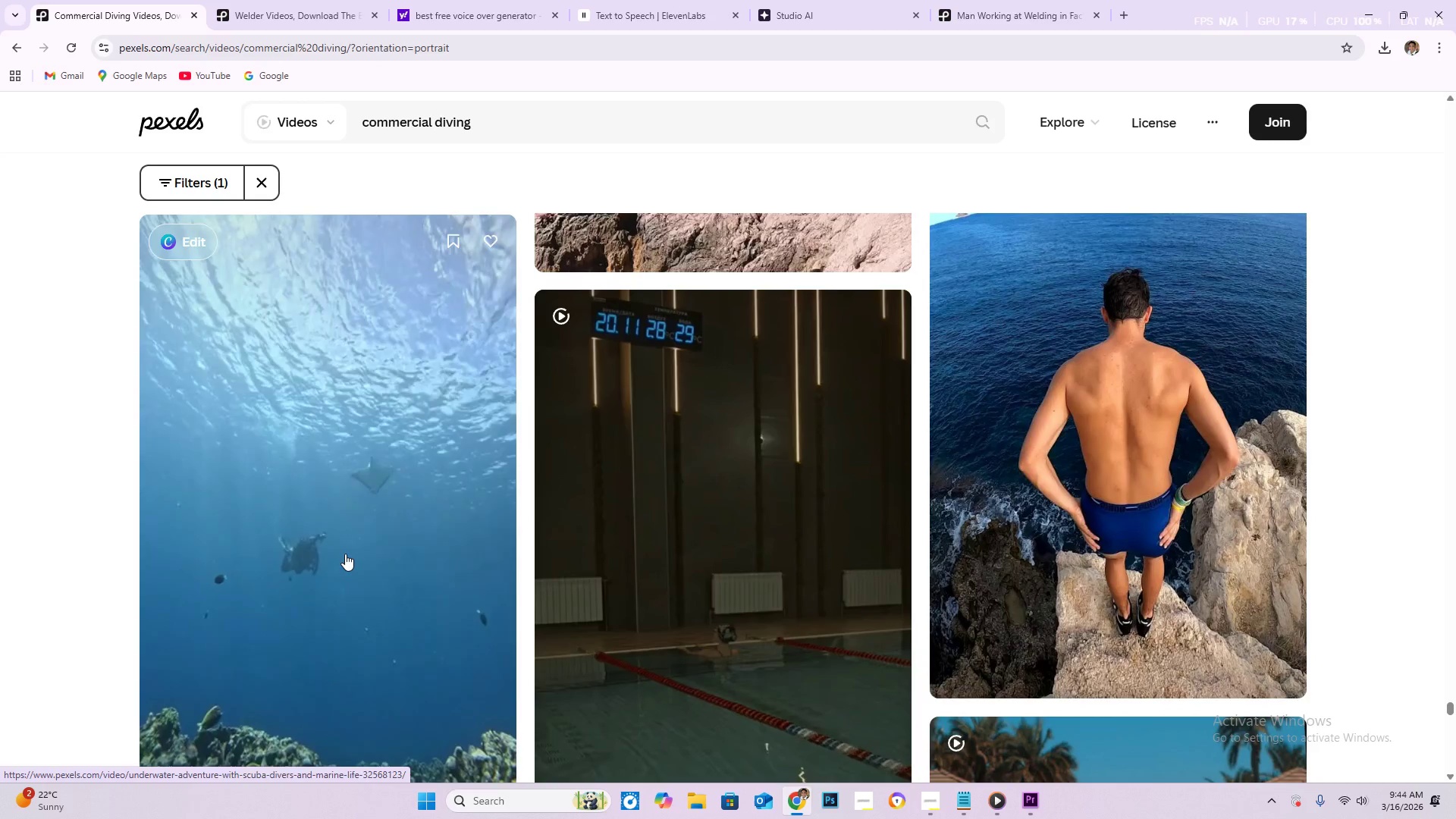 
wait(6.62)
 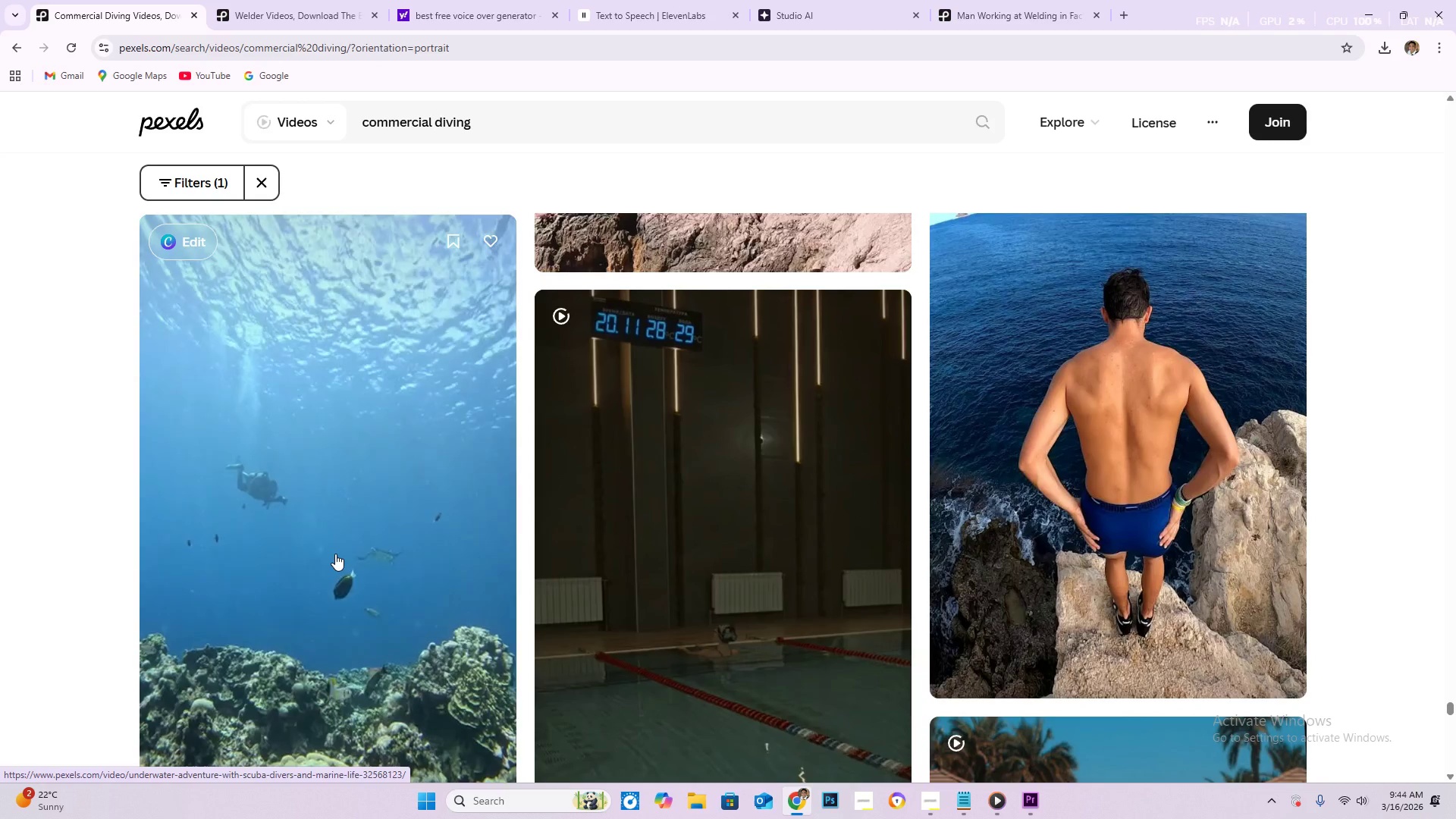 
scroll: coordinate [366, 549], scroll_direction: down, amount: 6.0
 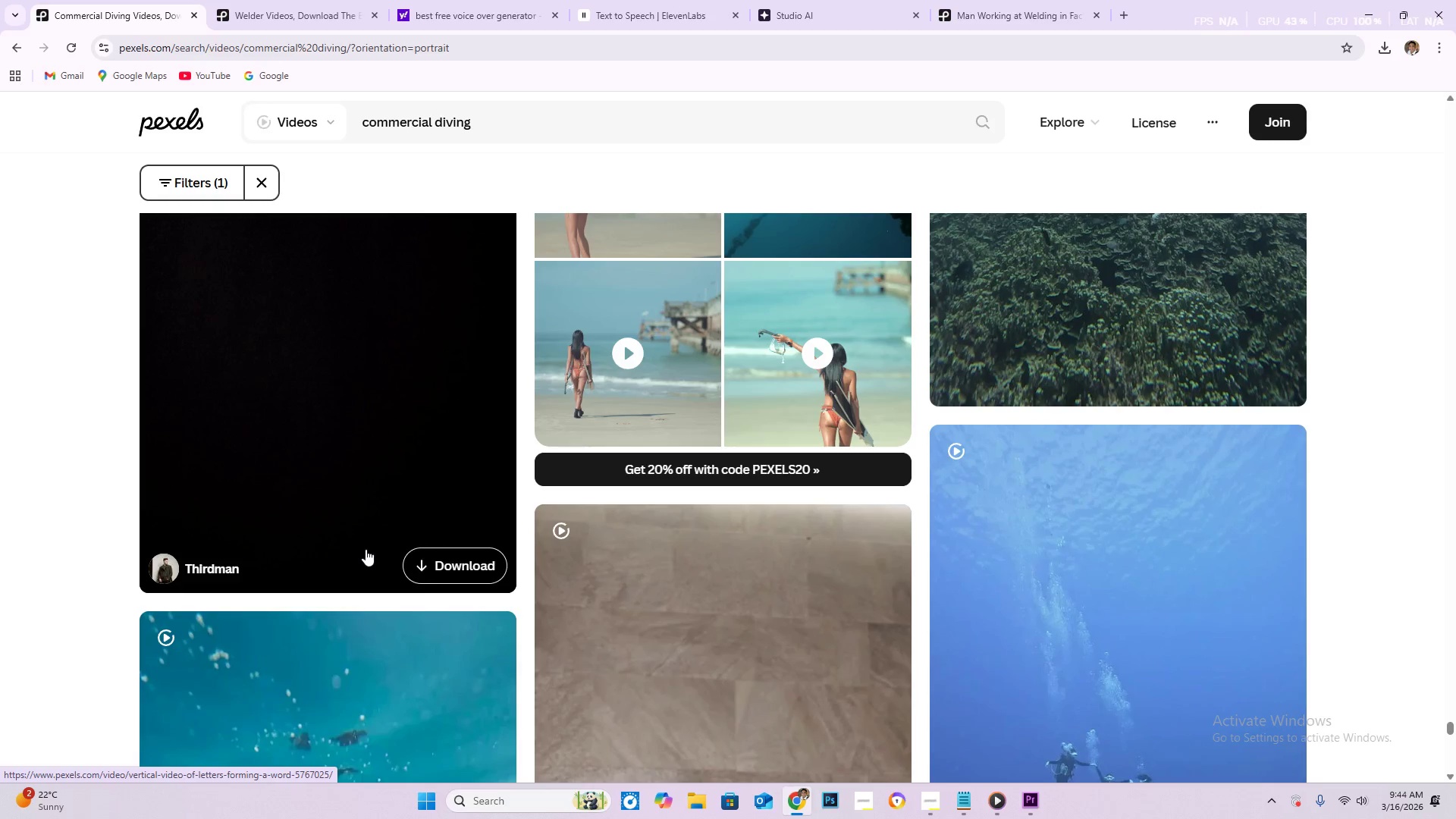 
scroll: coordinate [358, 548], scroll_direction: down, amount: 8.0
 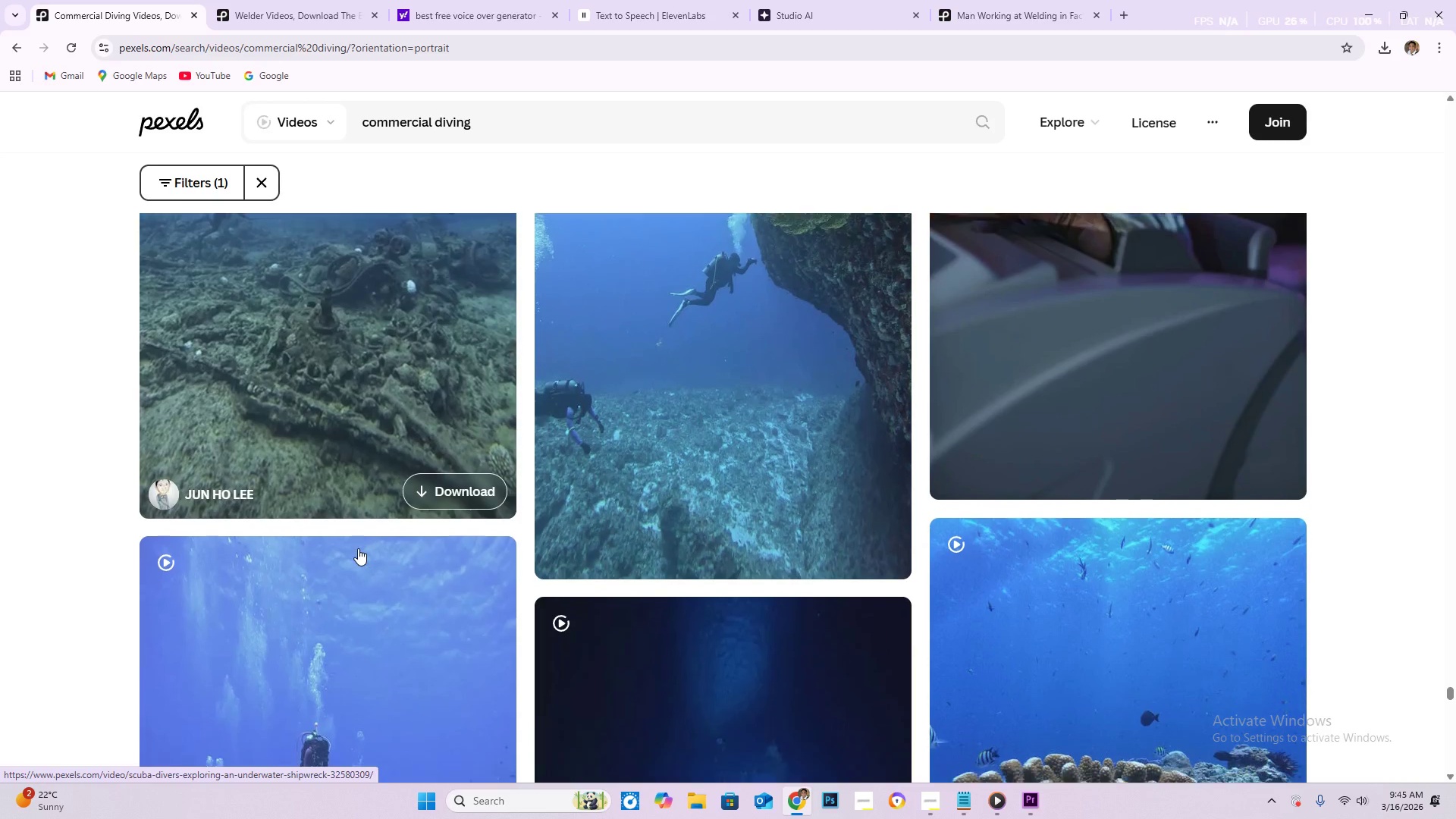 
scroll: coordinate [359, 526], scroll_direction: down, amount: 3.0
 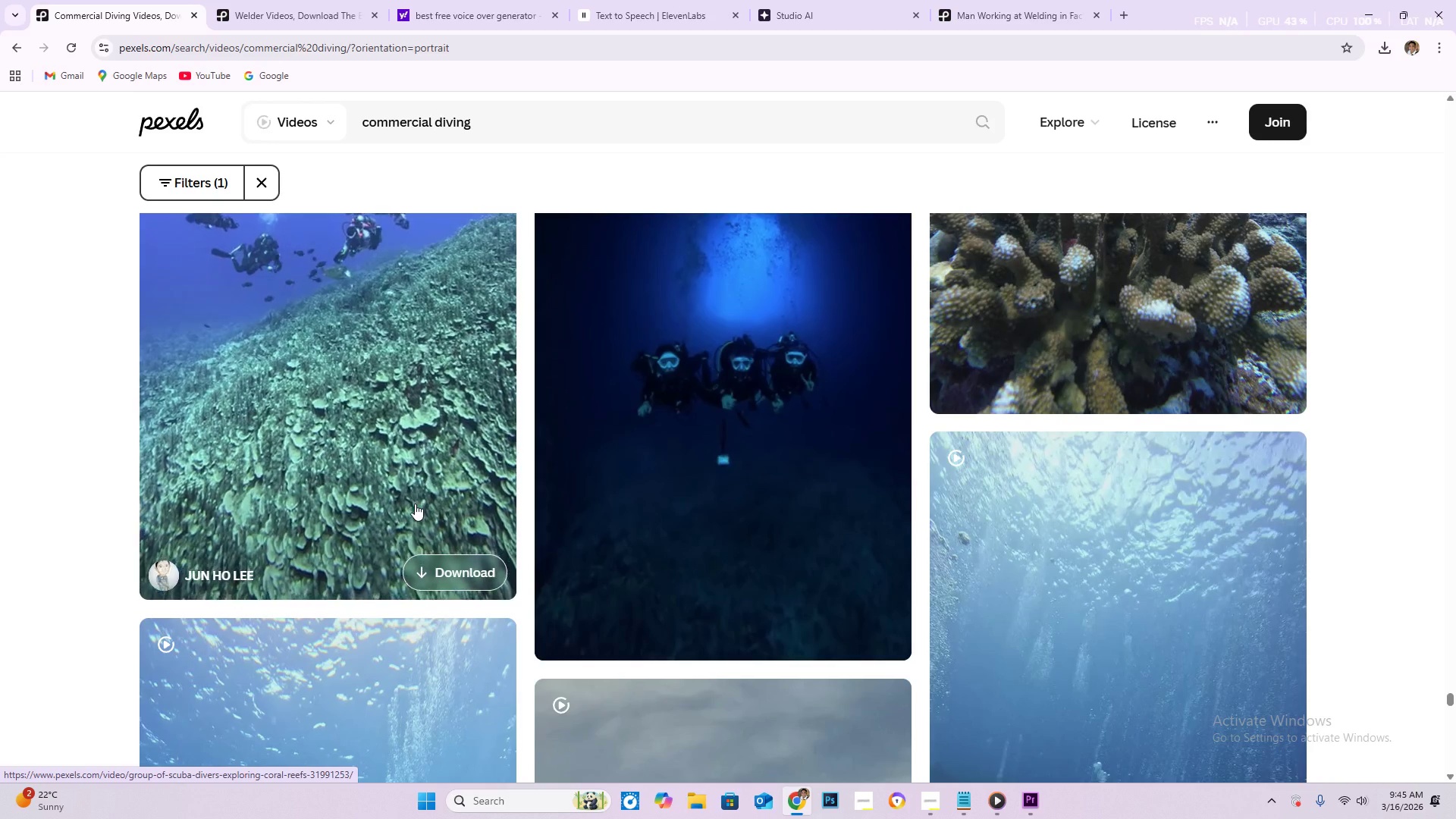 
scroll: coordinate [415, 504], scroll_direction: up, amount: 1.0
 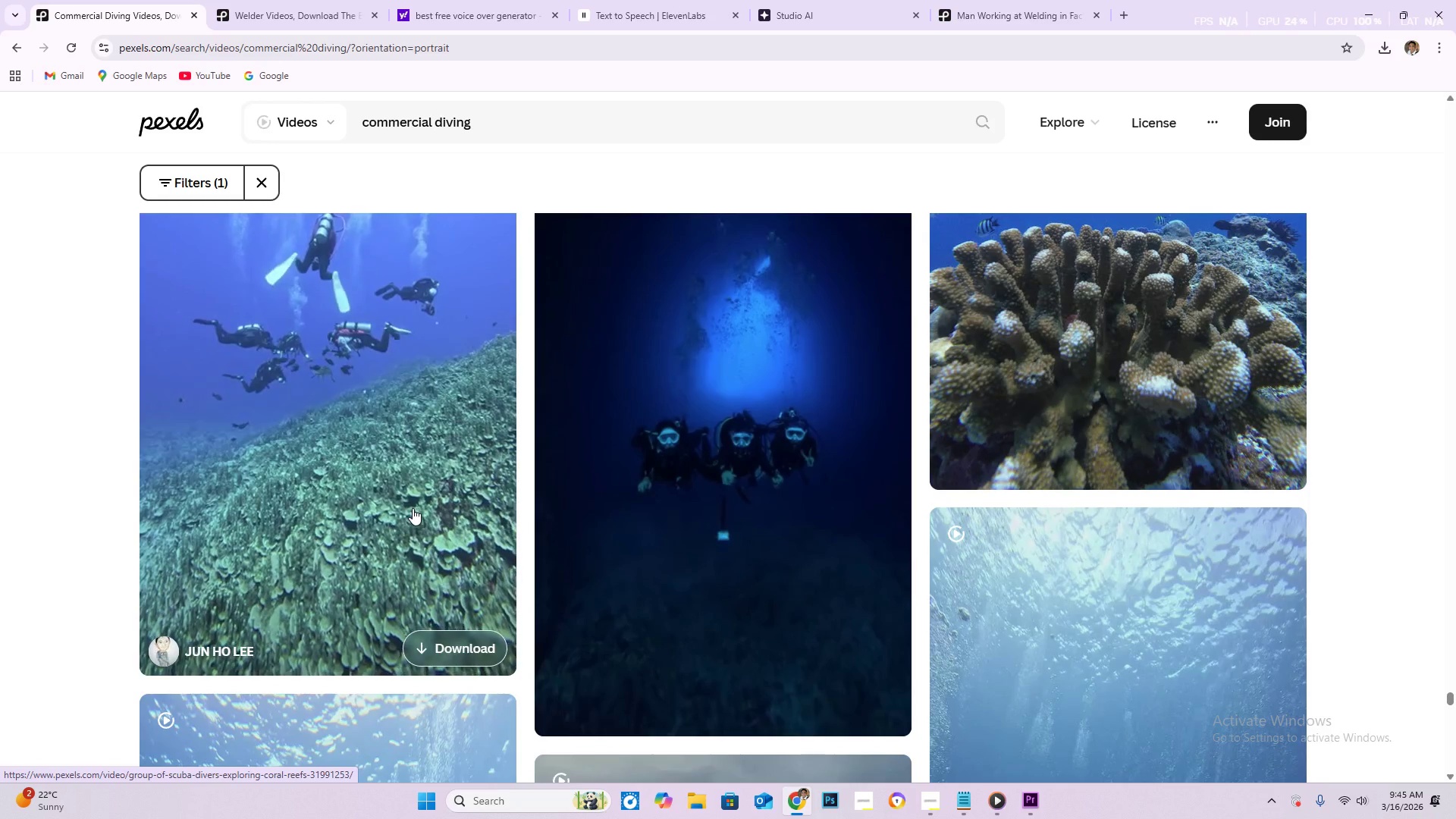 
wait(6.67)
 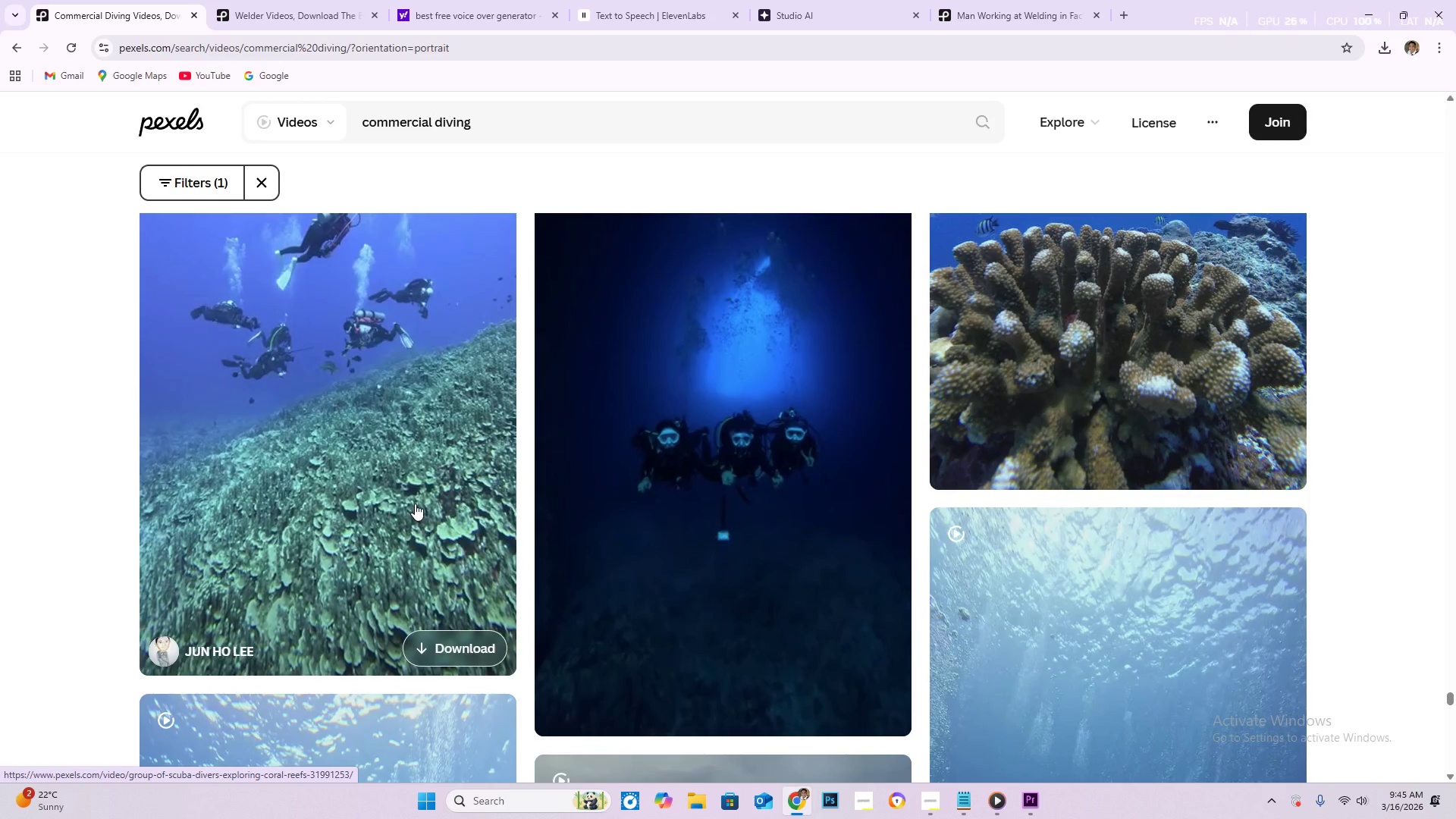 
scroll: coordinate [444, 497], scroll_direction: down, amount: 10.0
 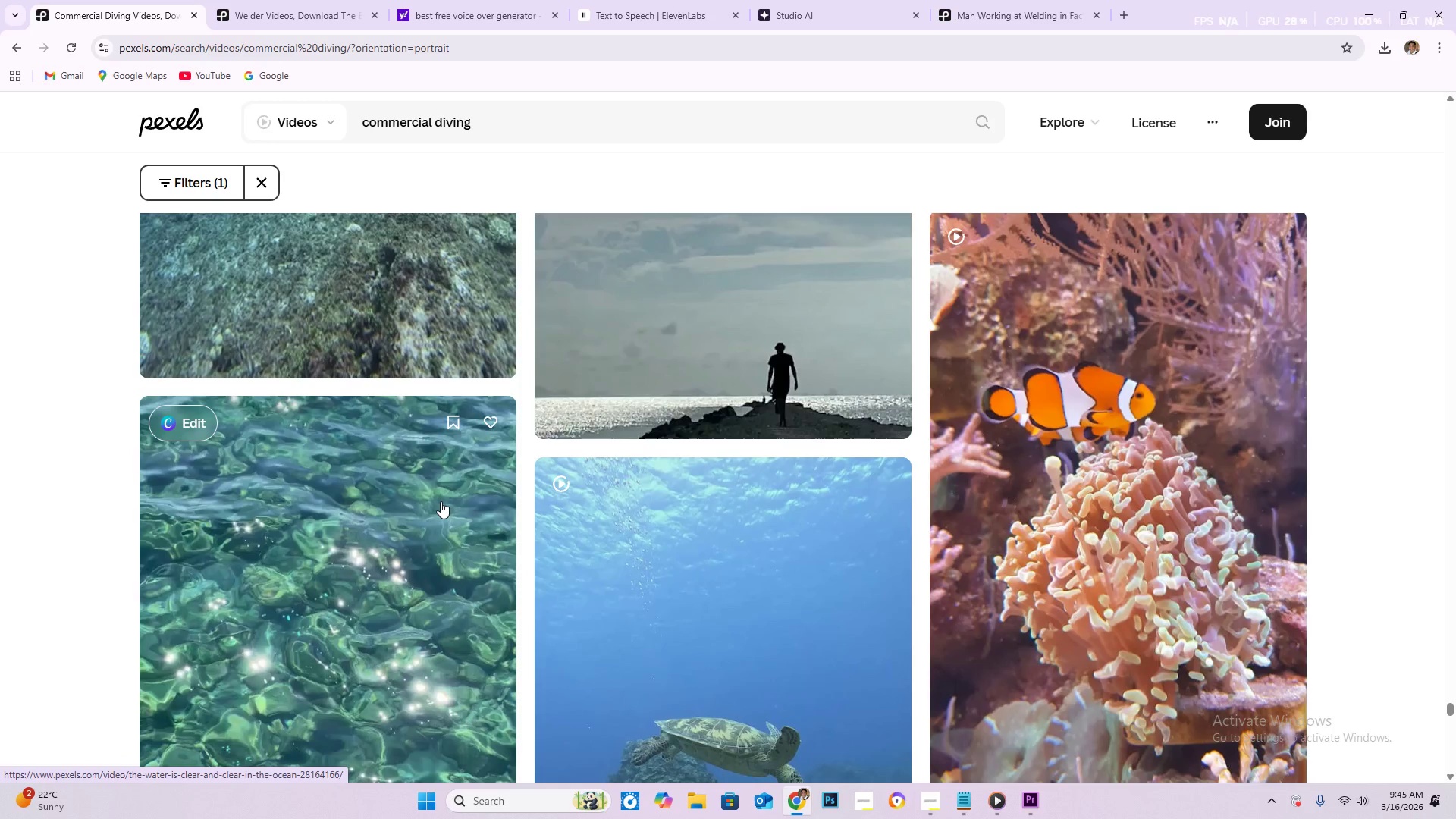 
scroll: coordinate [441, 506], scroll_direction: down, amount: 8.0
 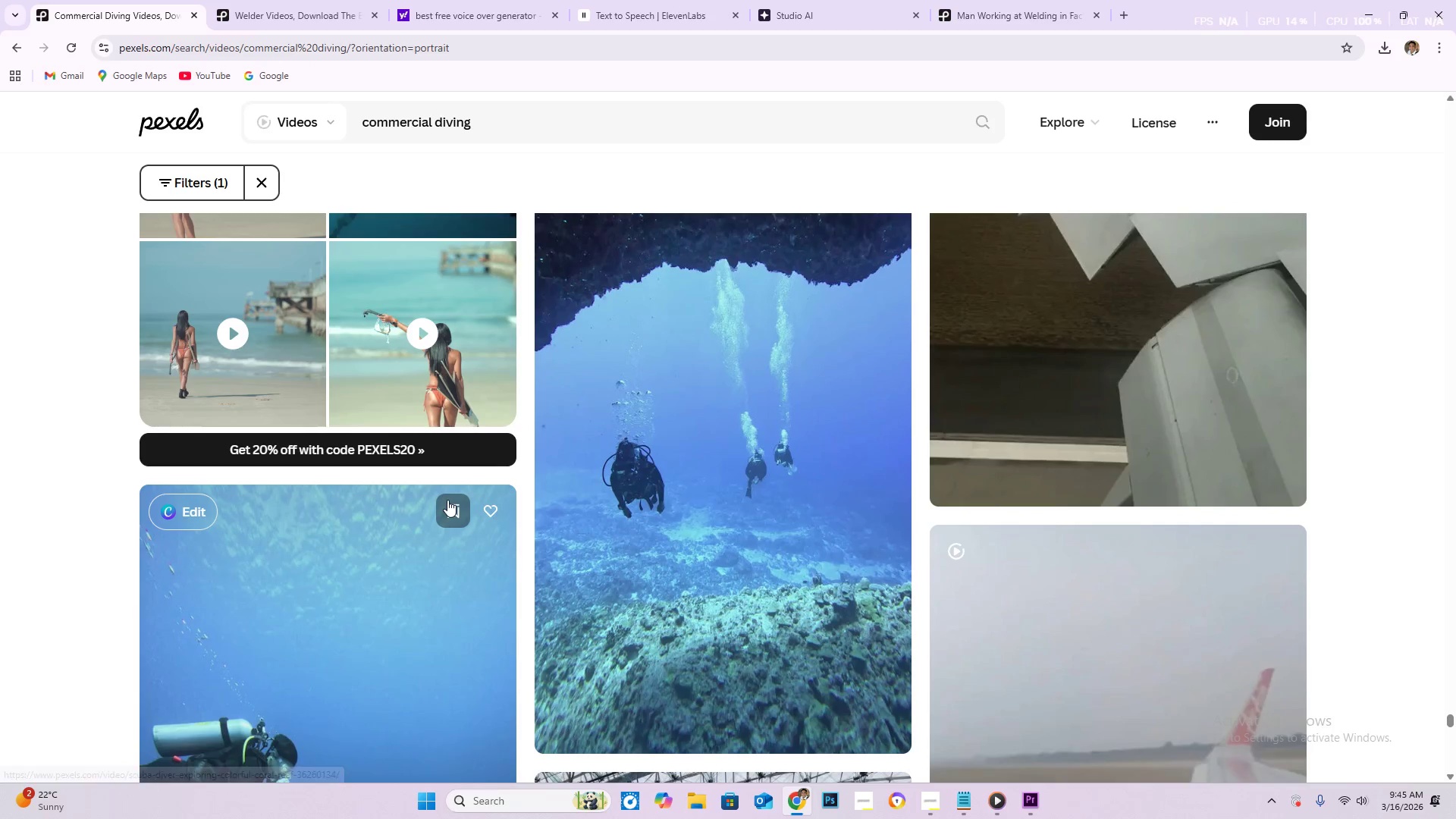 
scroll: coordinate [438, 516], scroll_direction: down, amount: 5.0
 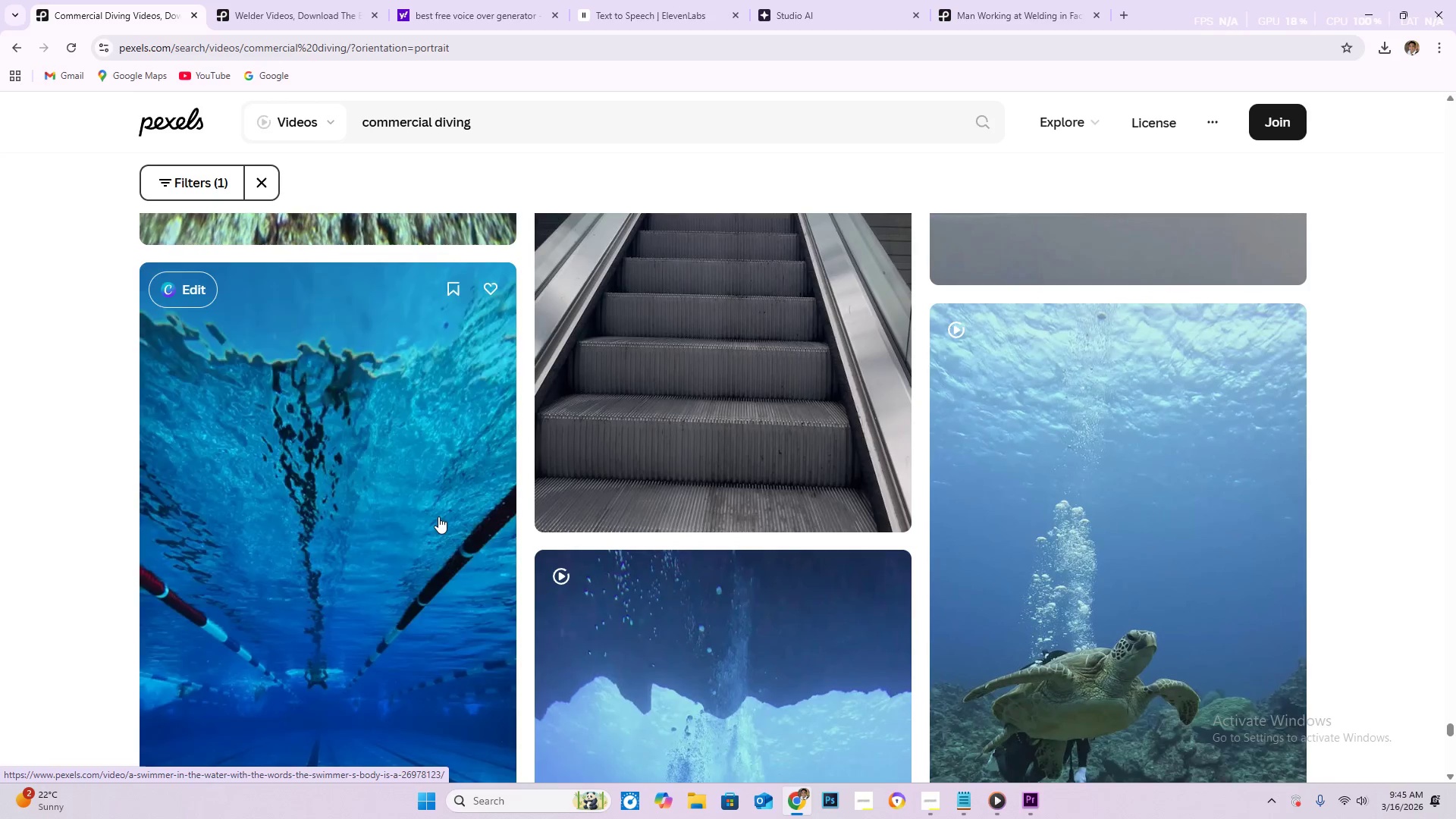 
scroll: coordinate [441, 532], scroll_direction: down, amount: 7.0
 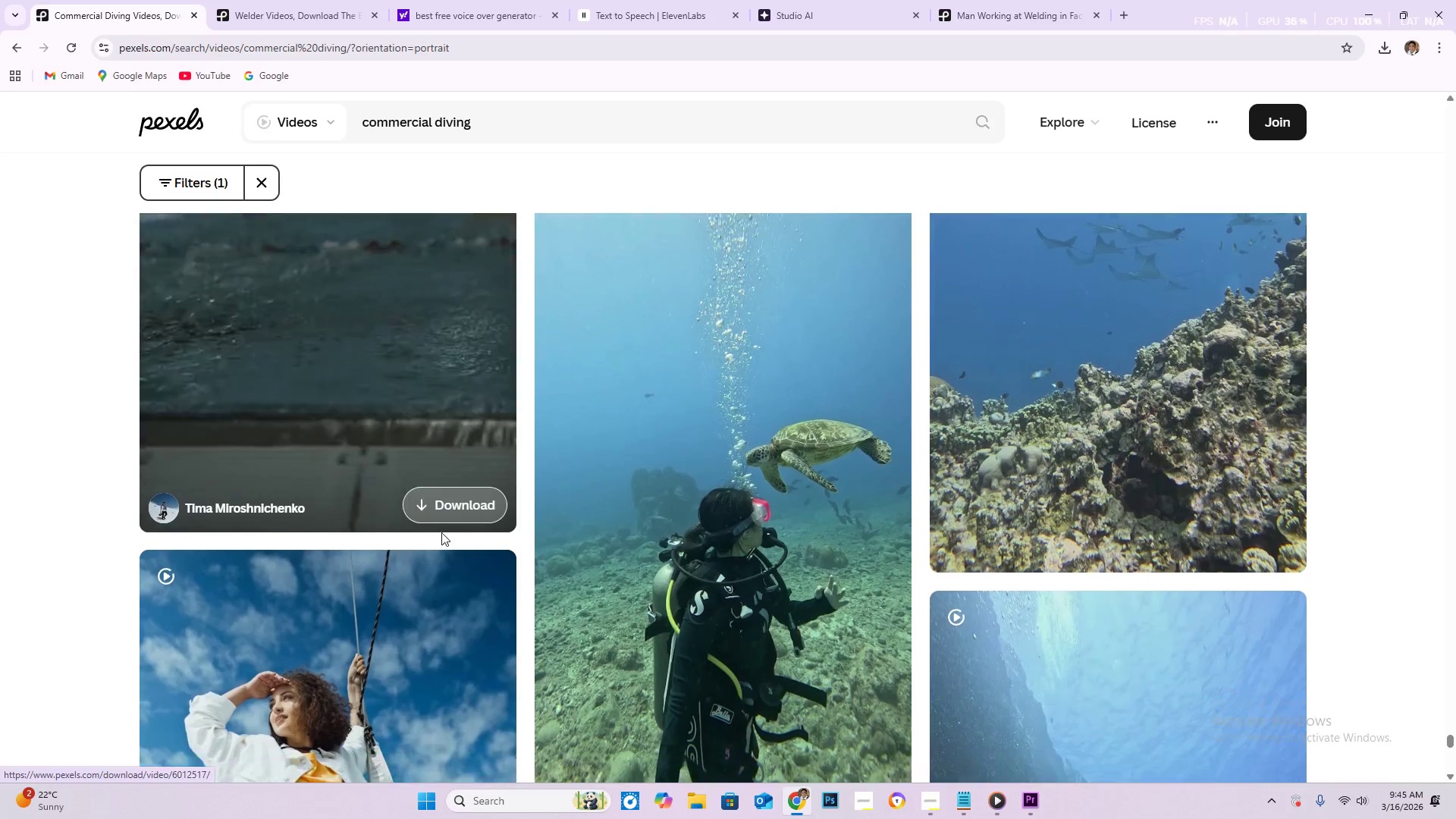 
scroll: coordinate [440, 539], scroll_direction: down, amount: 4.0
 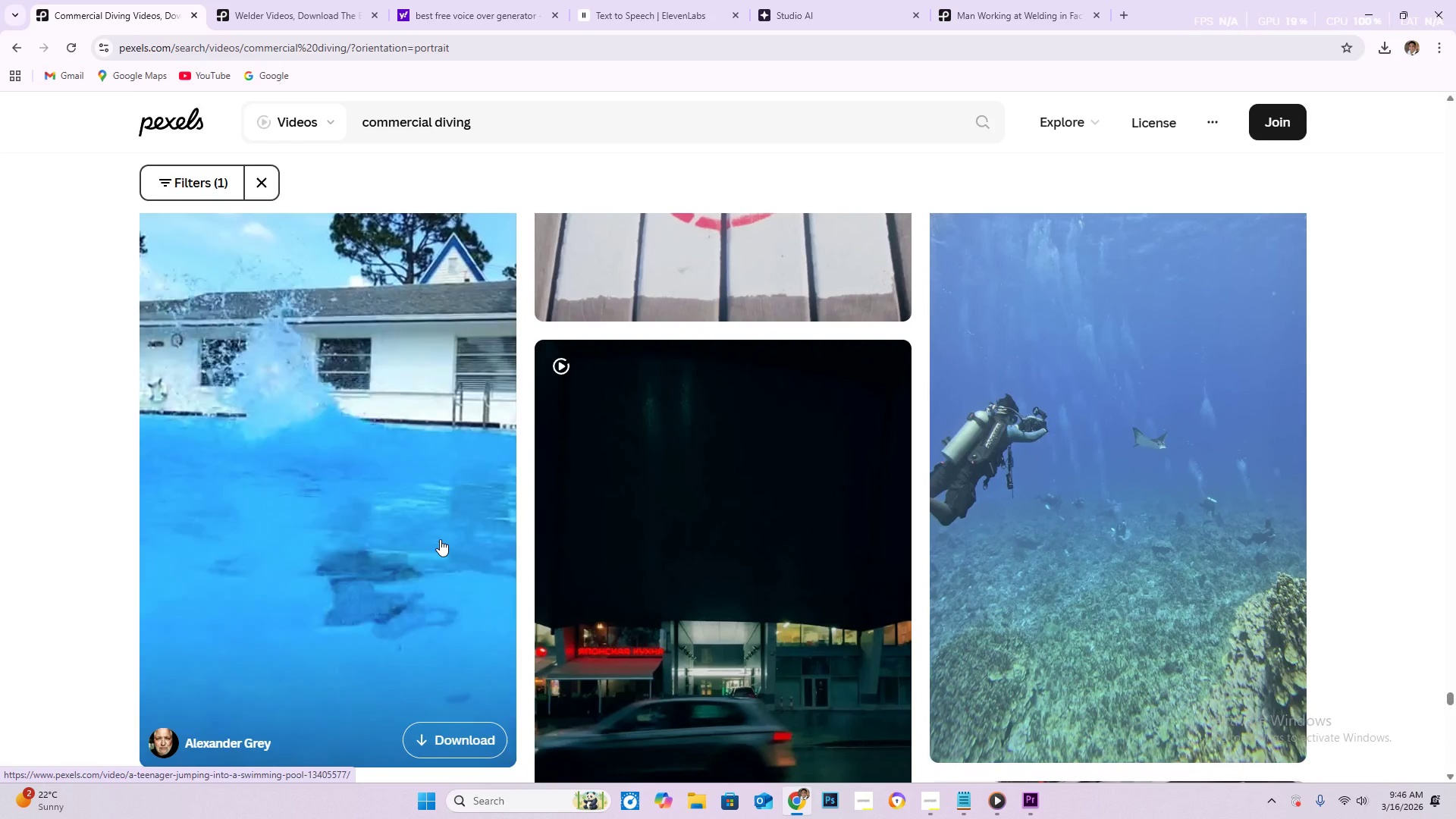 
wait(5.33)
 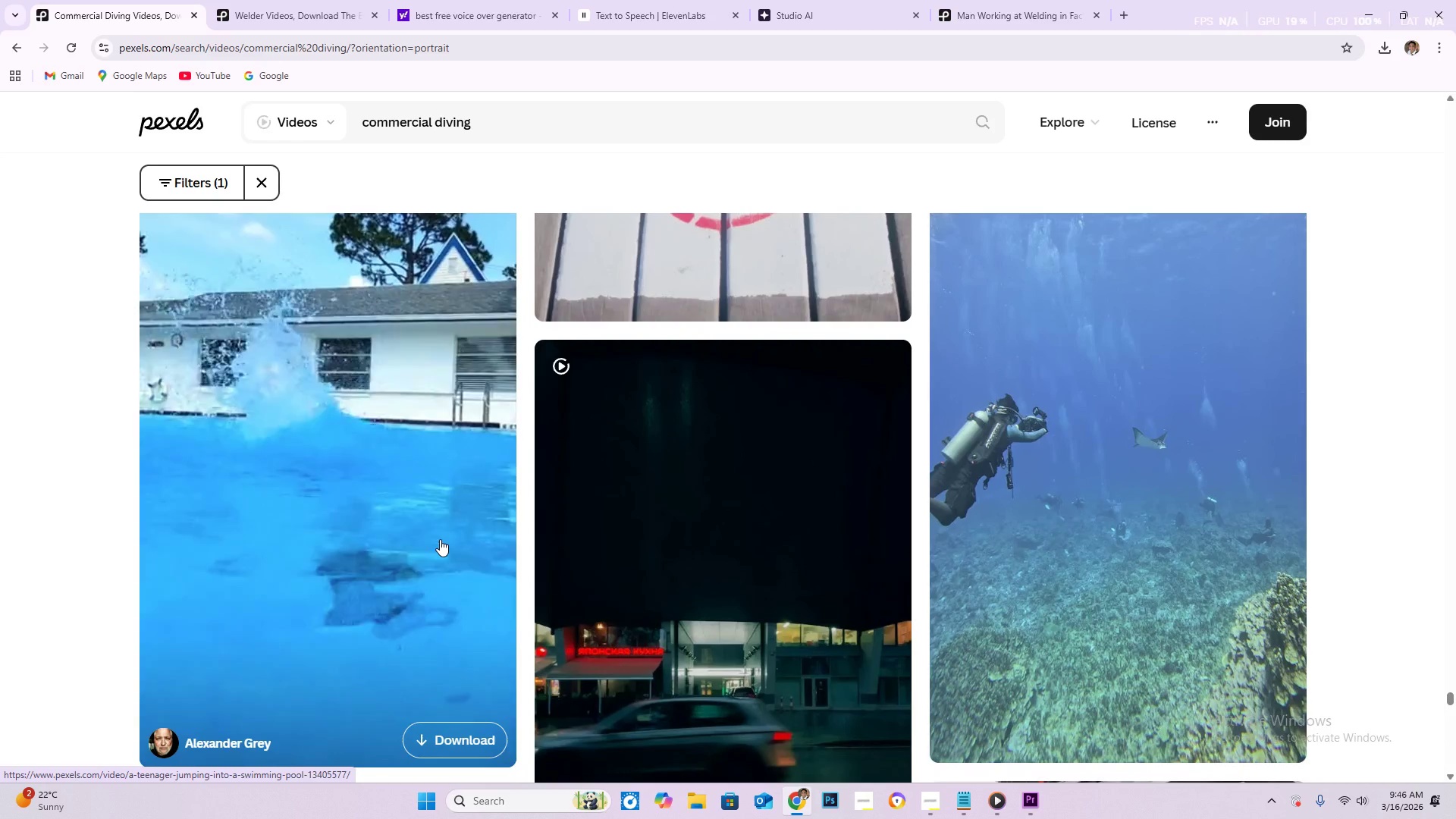 
scroll: coordinate [559, 527], scroll_direction: down, amount: 12.0
 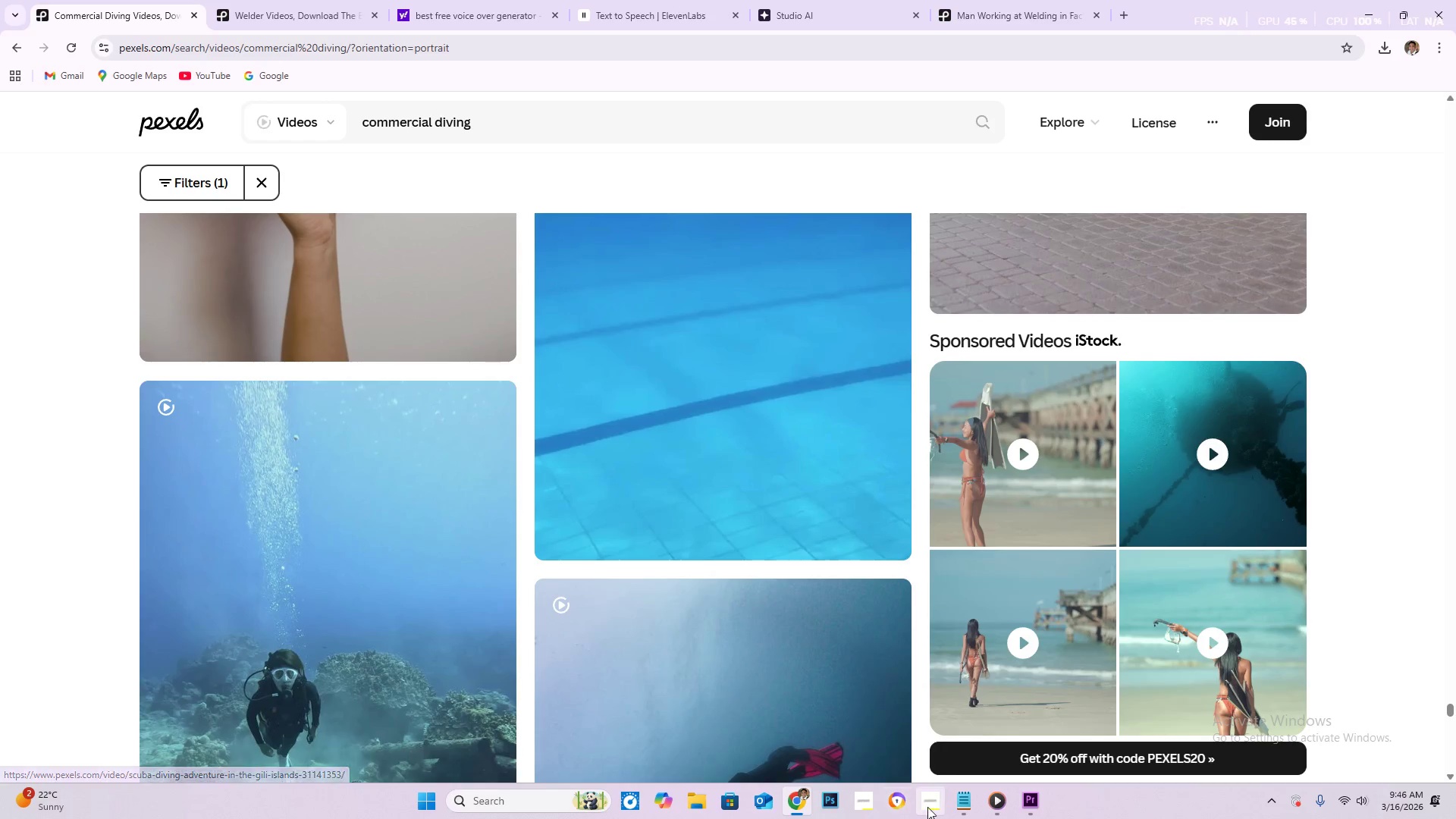 
left_click([930, 807])